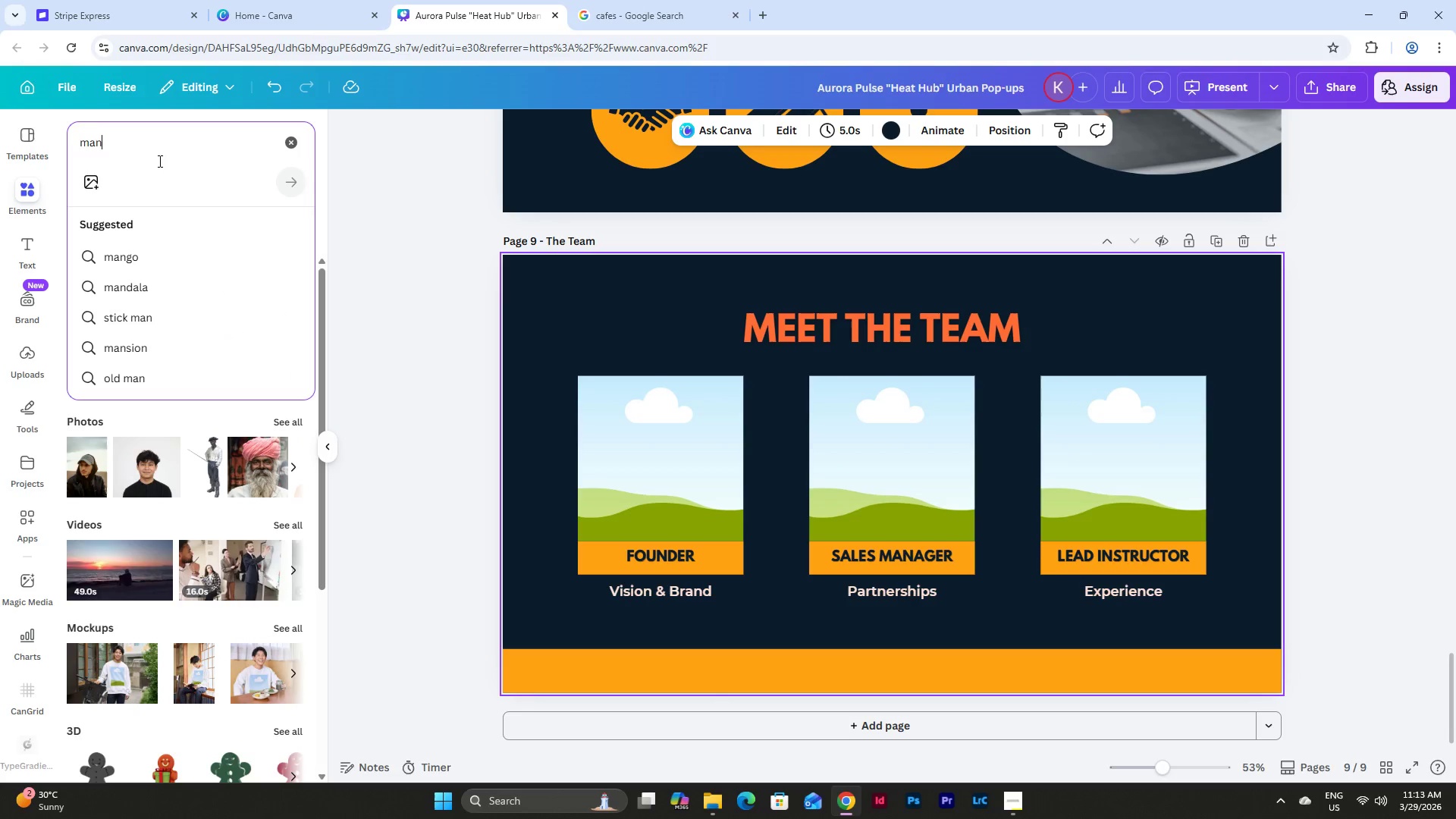 
type( portrait formal)
 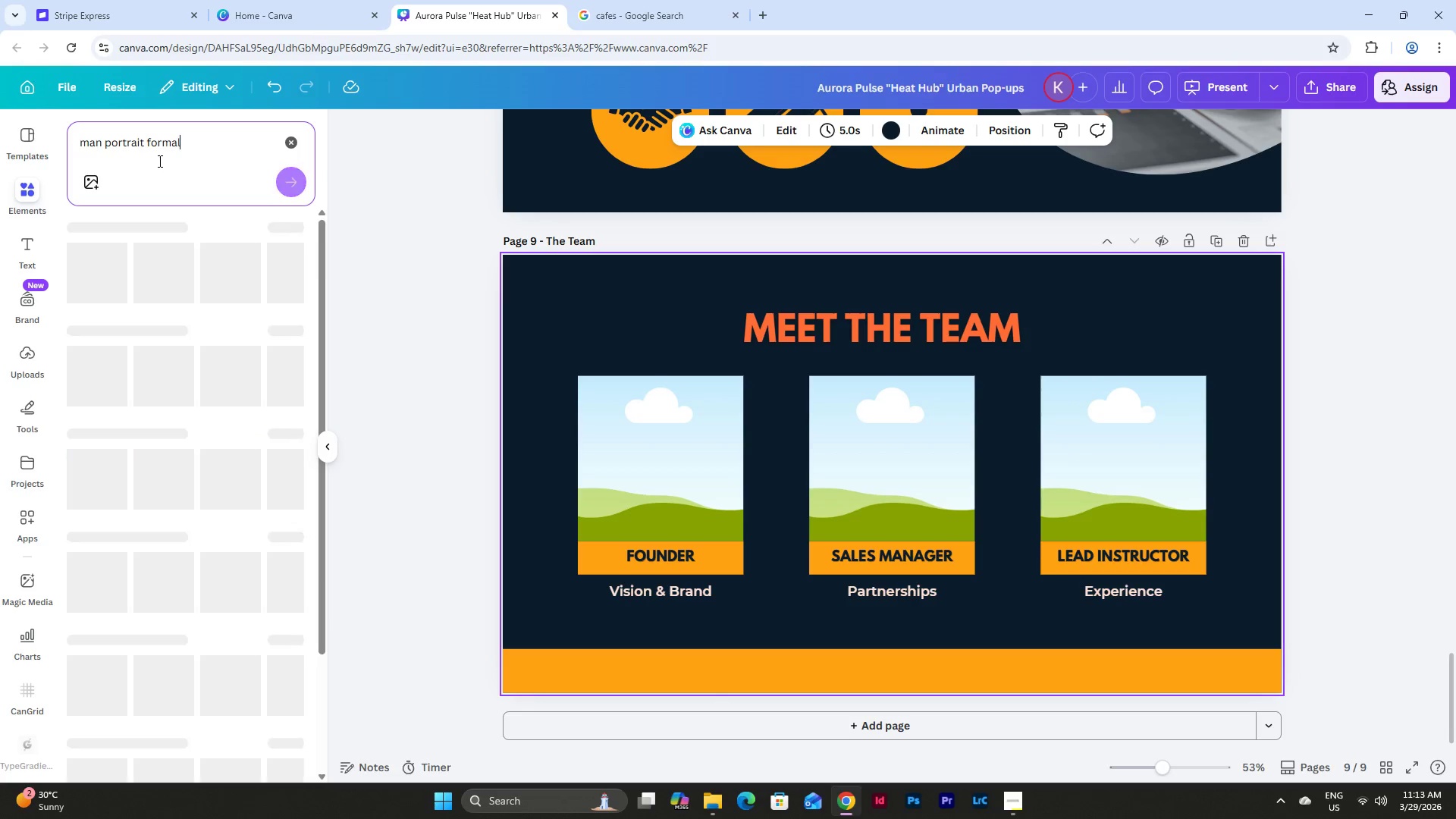 
key(Enter)
 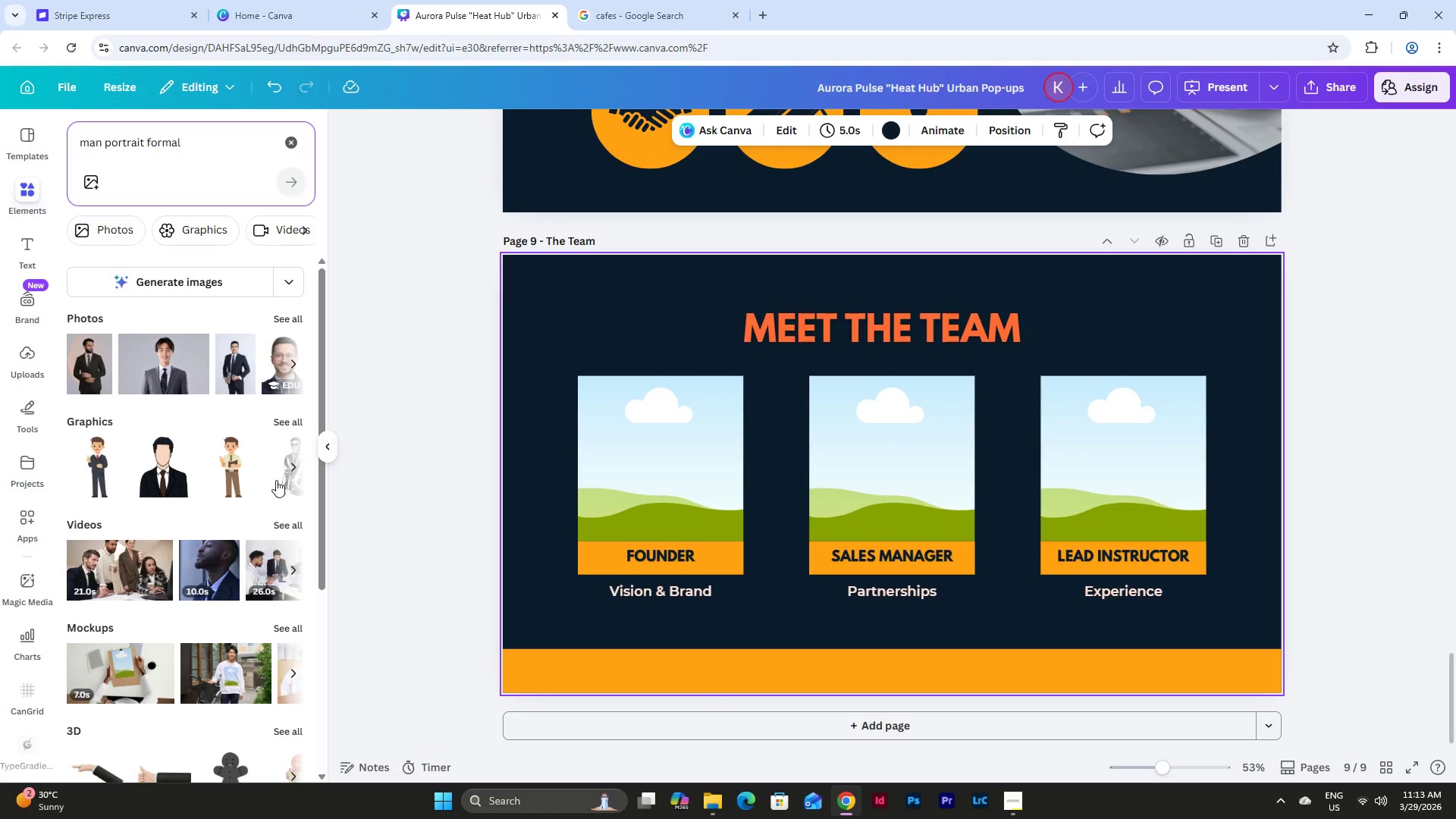 
left_click([290, 313])
 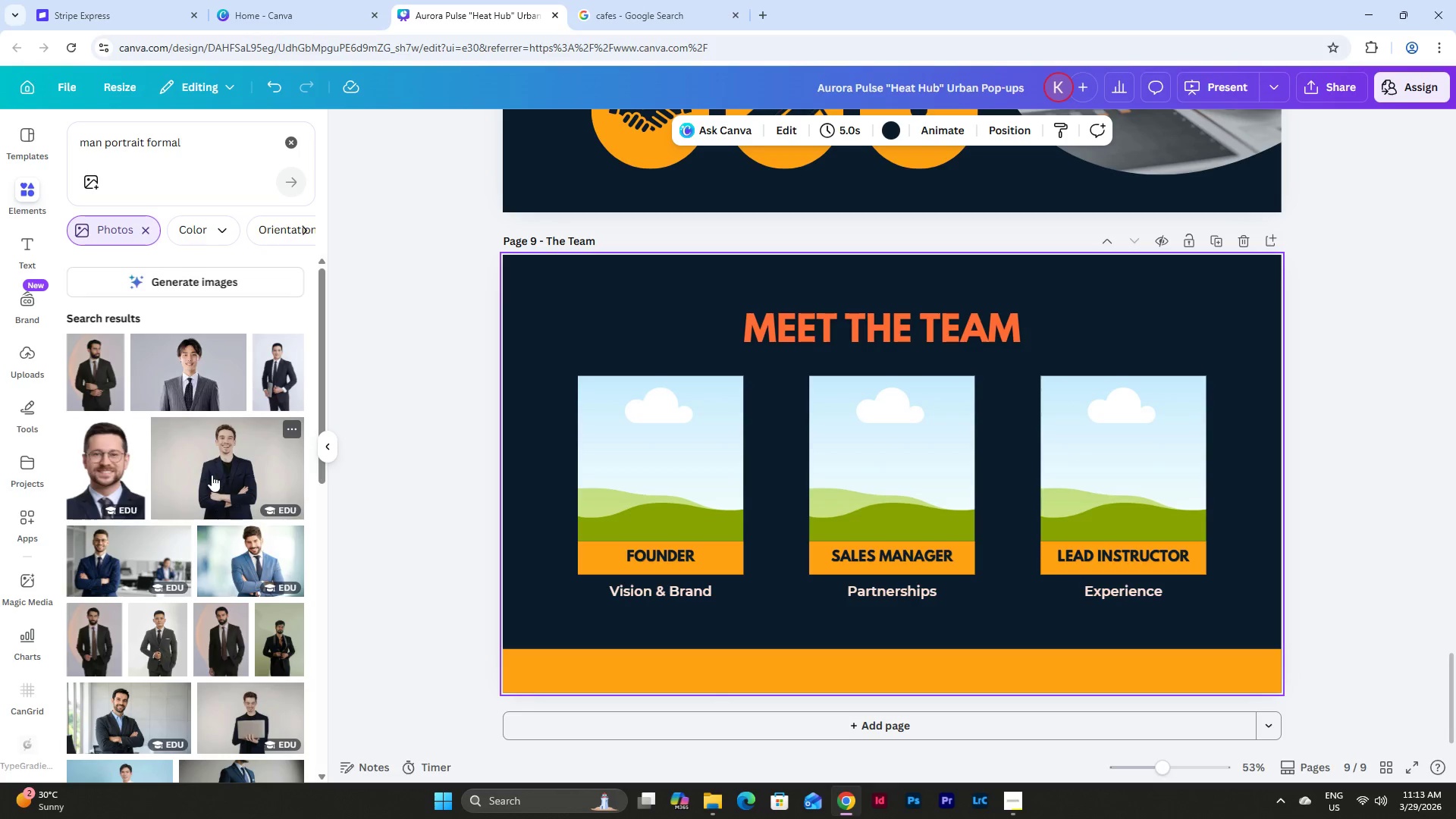 
left_click_drag(start_coordinate=[111, 464], to_coordinate=[650, 451])
 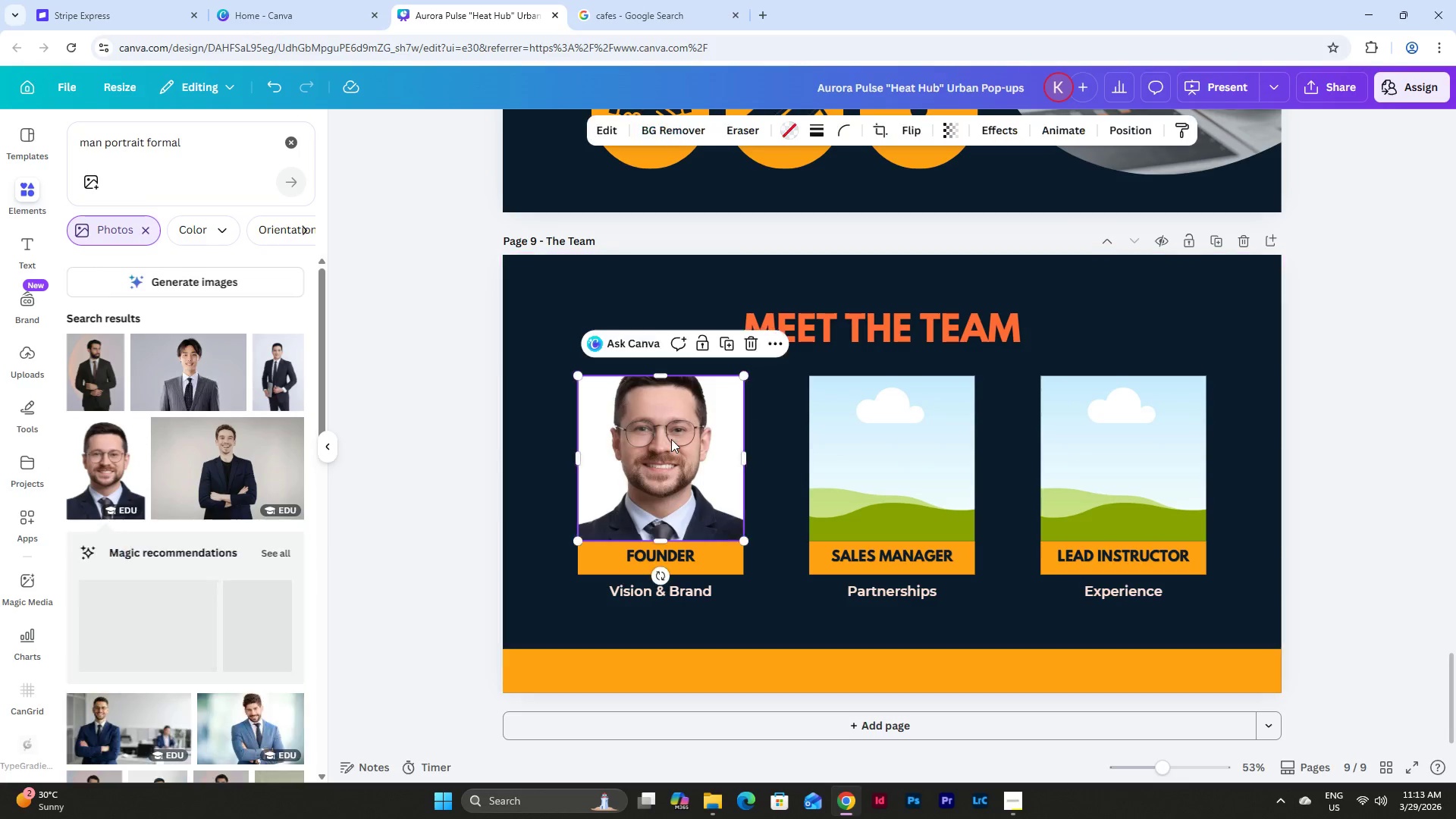 
double_click([671, 439])
 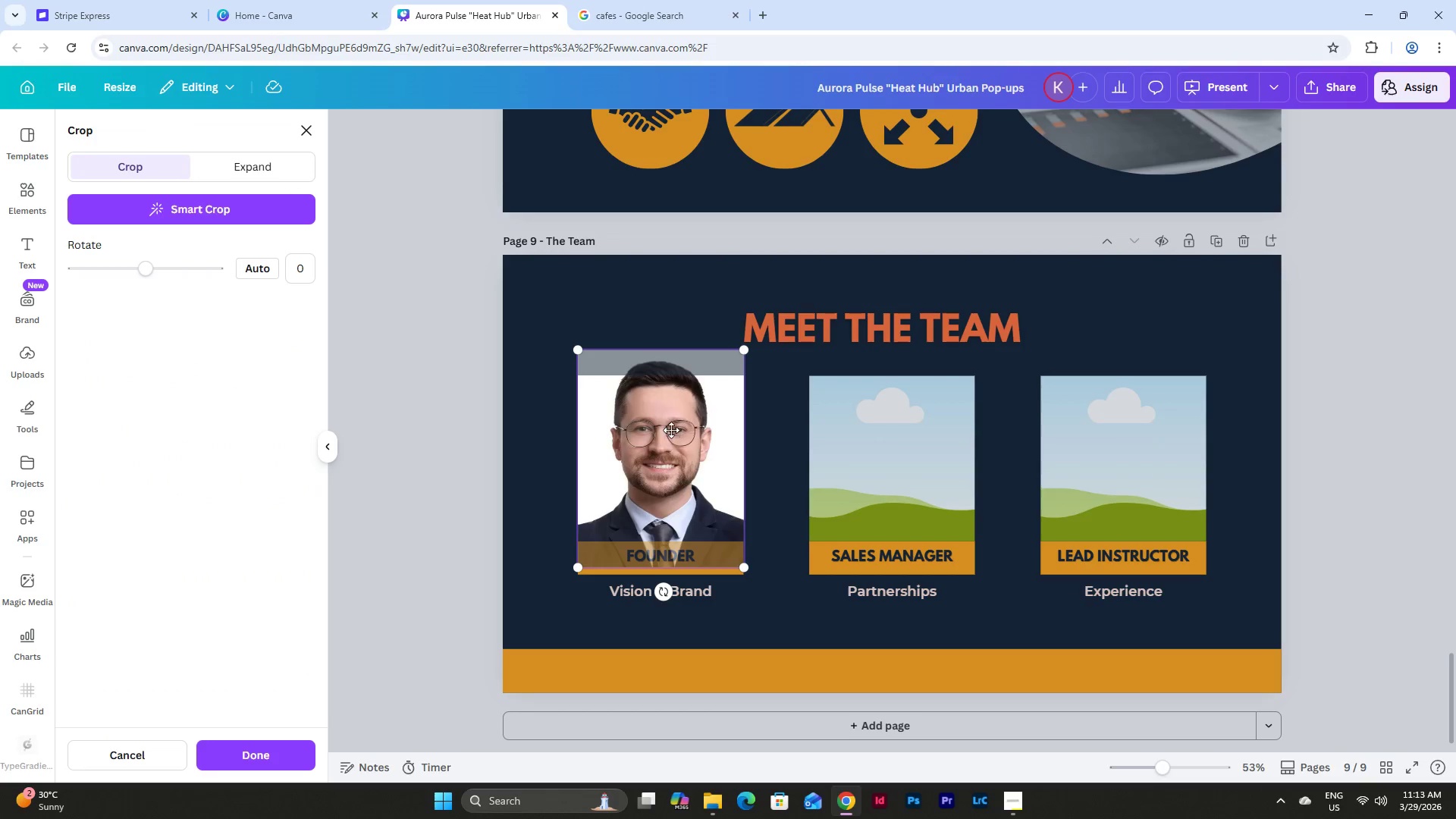 
left_click_drag(start_coordinate=[671, 428], to_coordinate=[677, 470])
 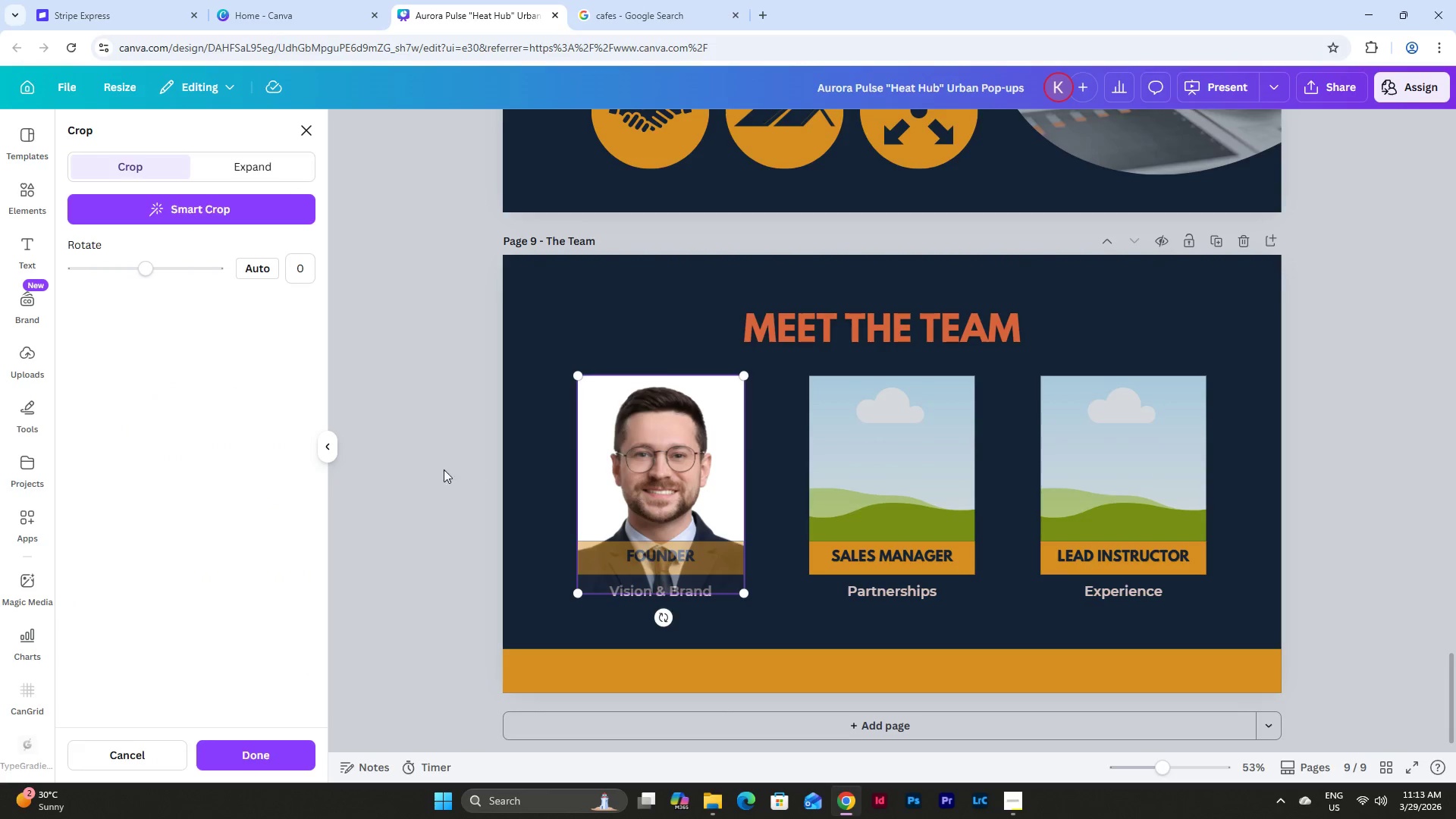 
left_click([435, 469])
 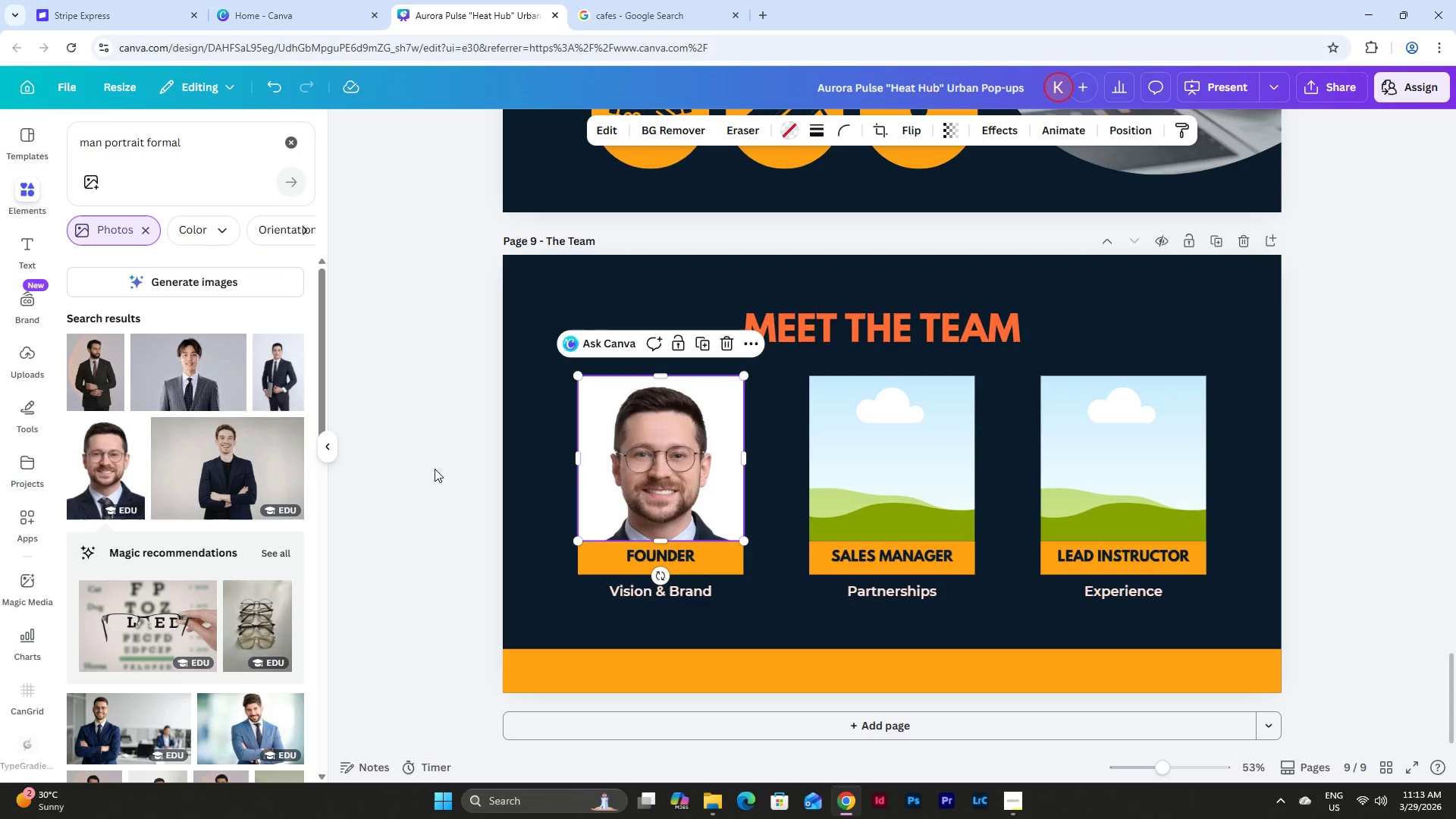 
left_click([434, 469])
 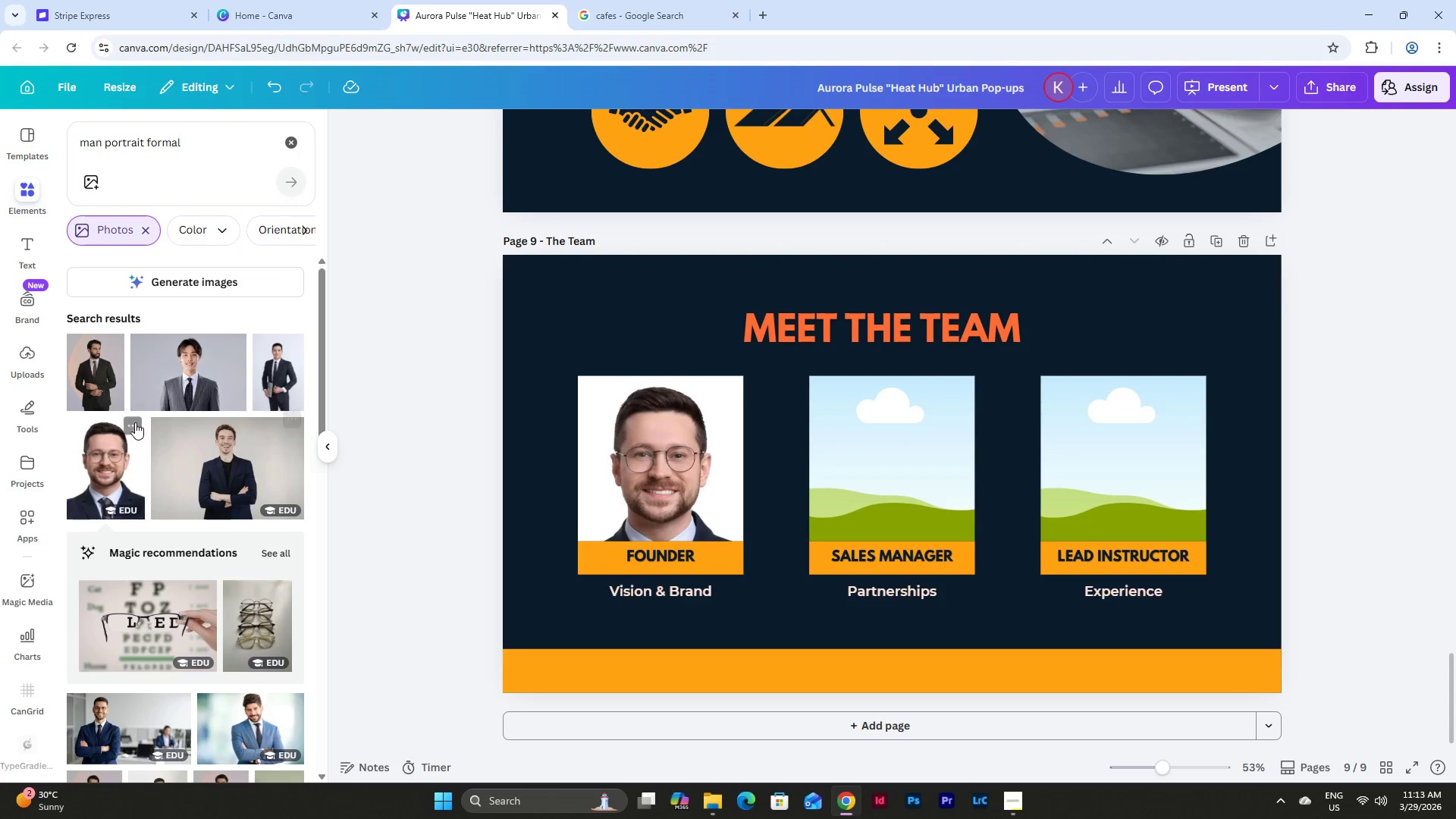 
left_click([134, 422])
 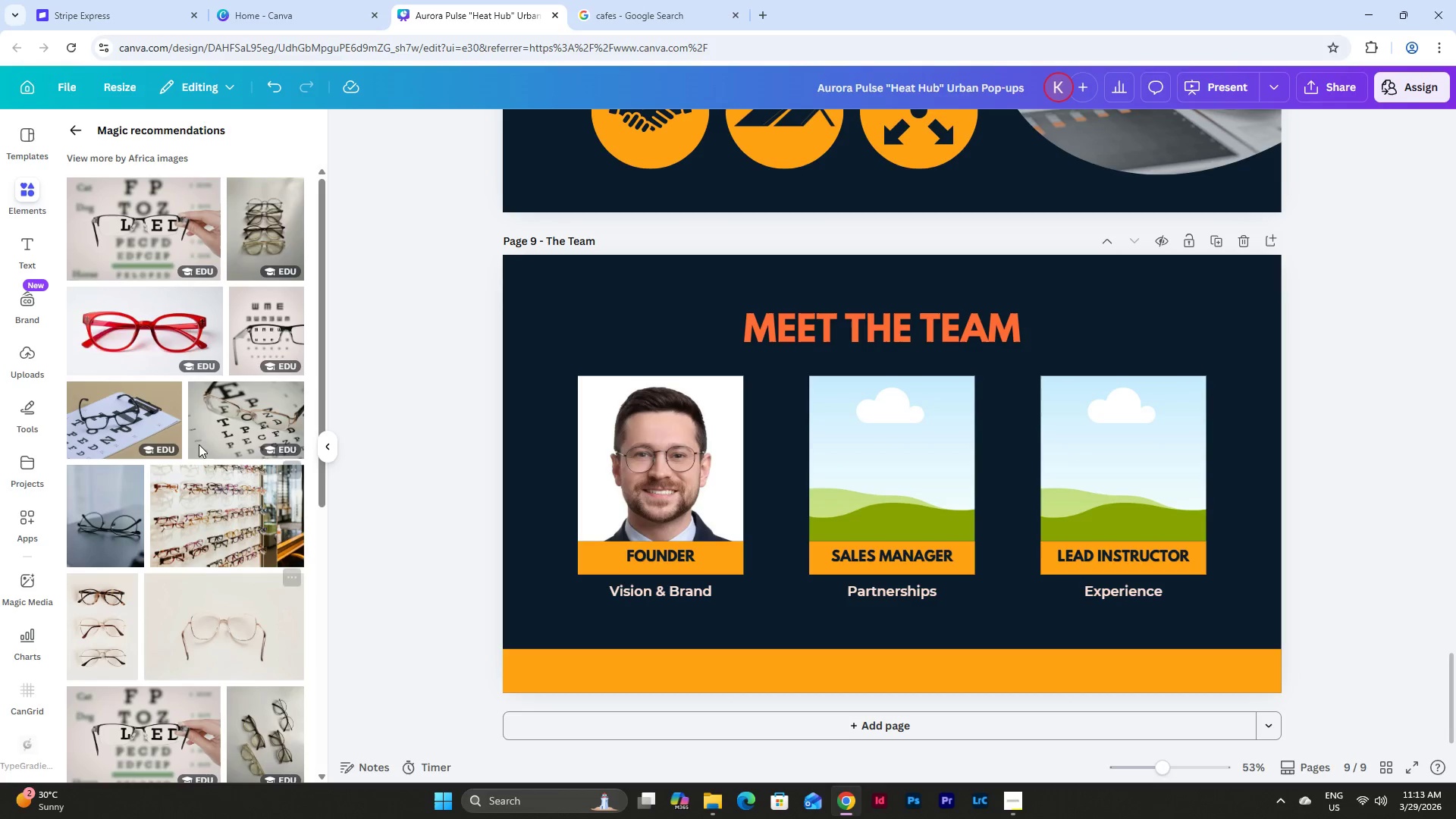 
scroll: coordinate [206, 362], scroll_direction: up, amount: 12.0
 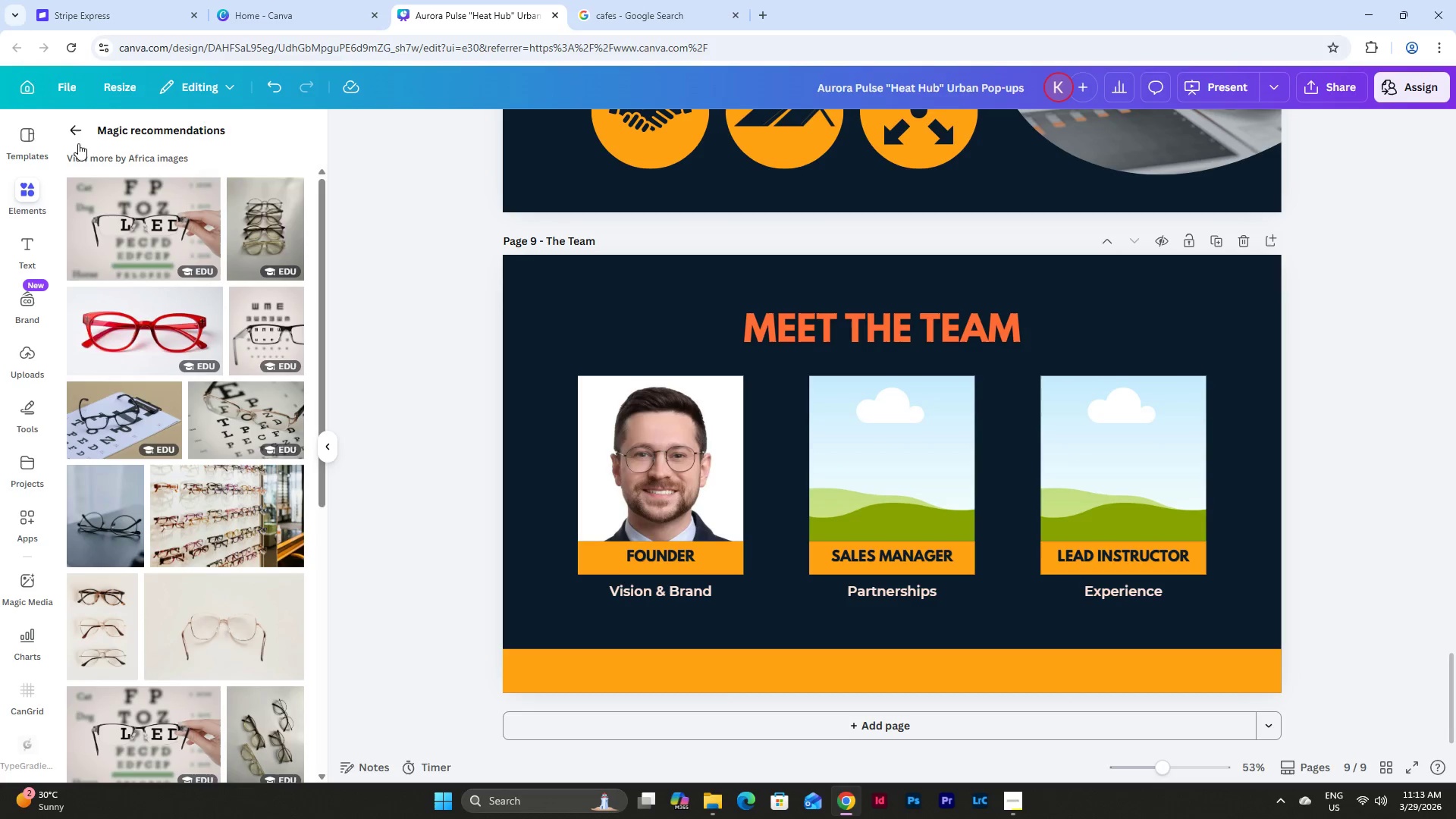 
left_click([80, 136])
 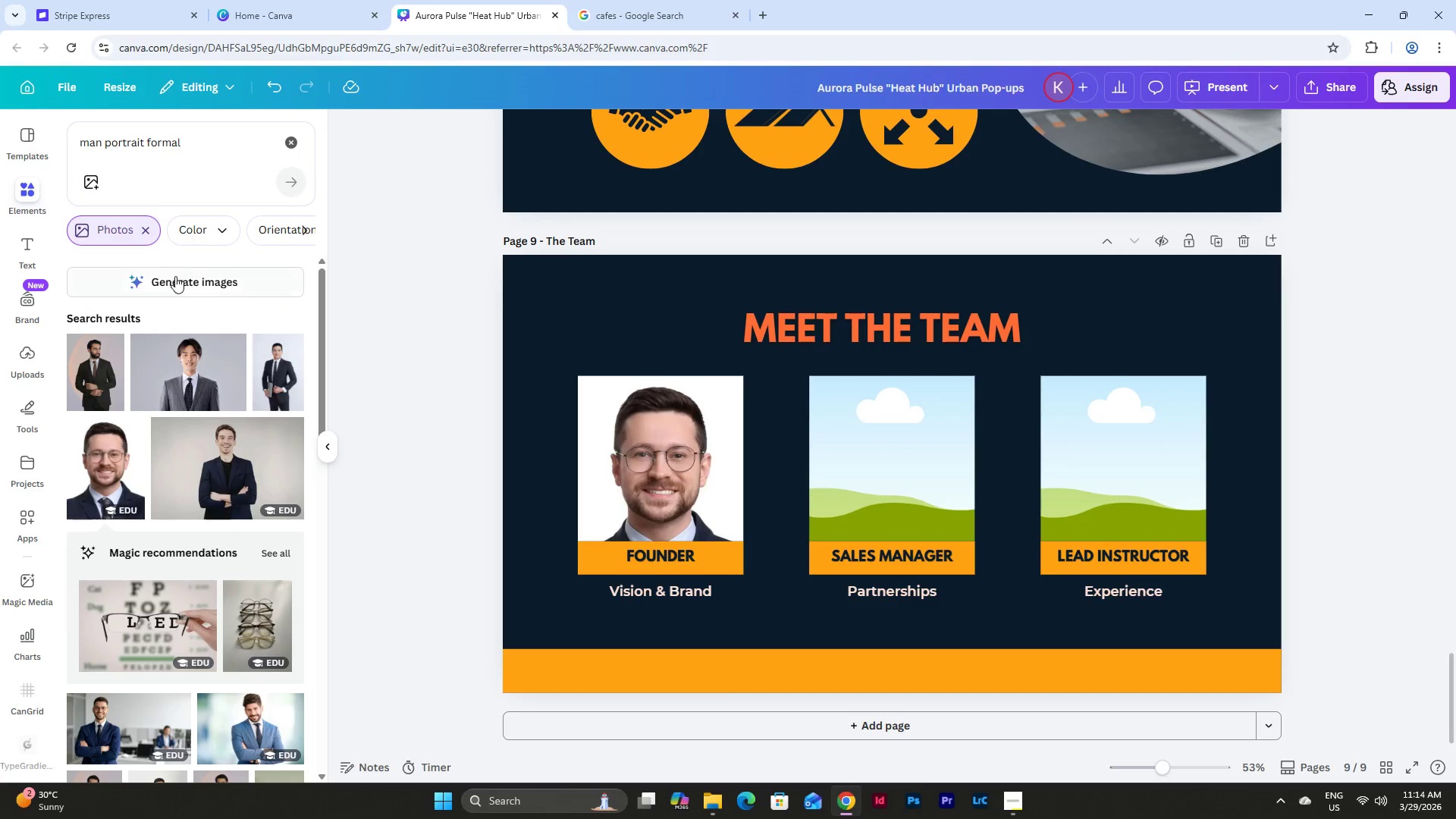 
scroll: coordinate [166, 268], scroll_direction: up, amount: 2.0
 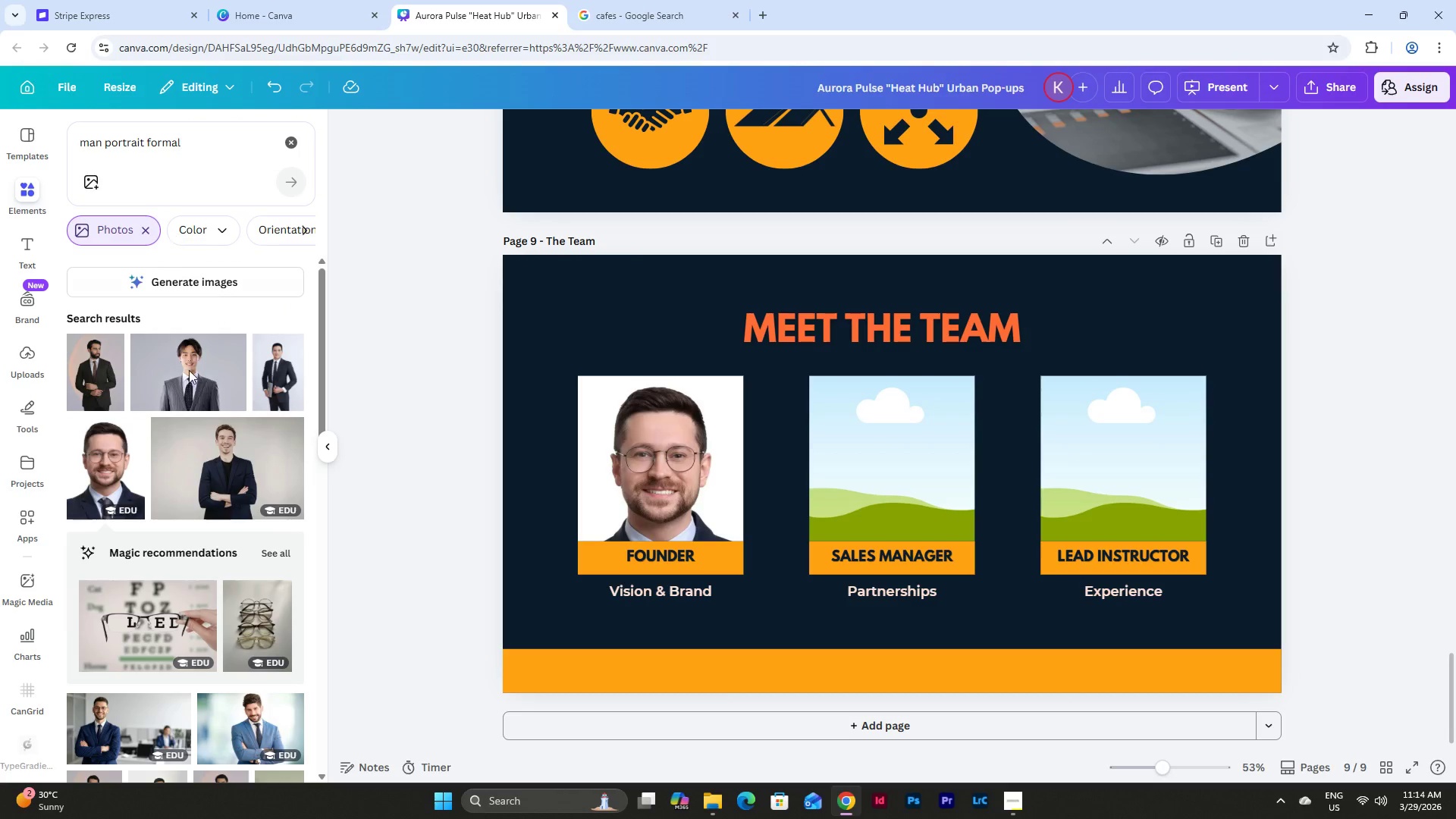 
scroll: coordinate [211, 422], scroll_direction: down, amount: 12.0
 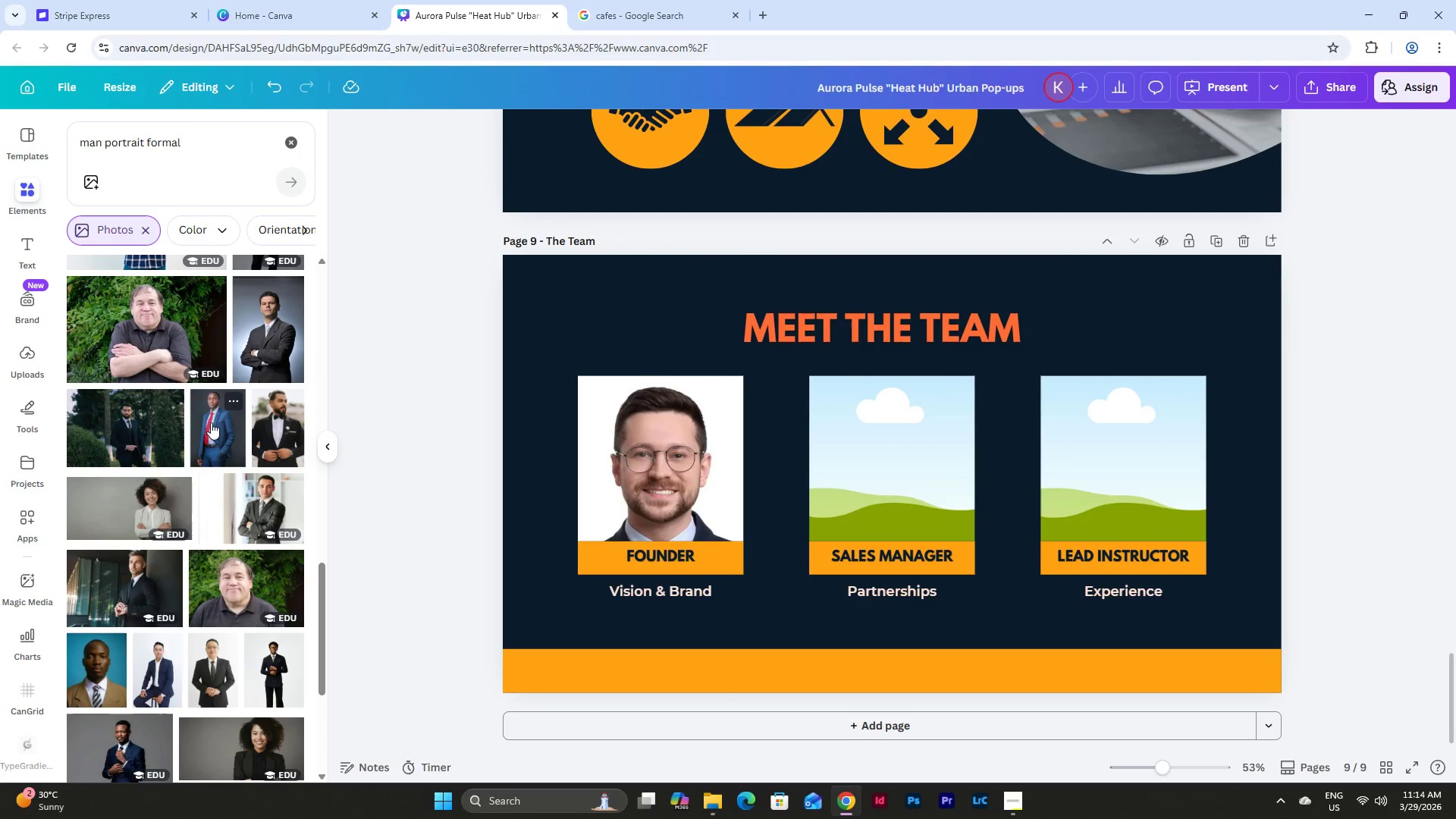 
left_click([229, 147])
 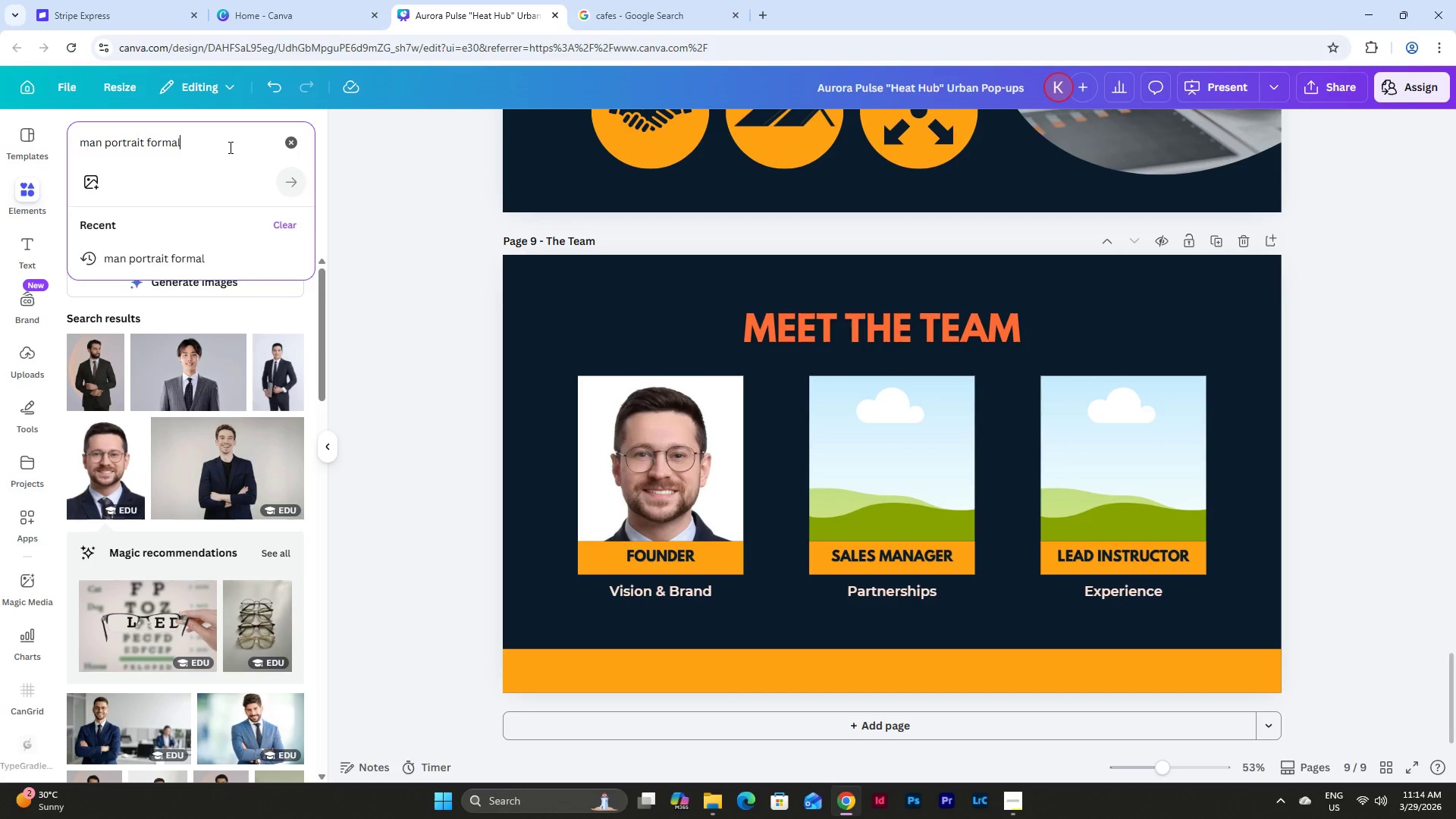 
scroll: coordinate [211, 422], scroll_direction: up, amount: 24.0
 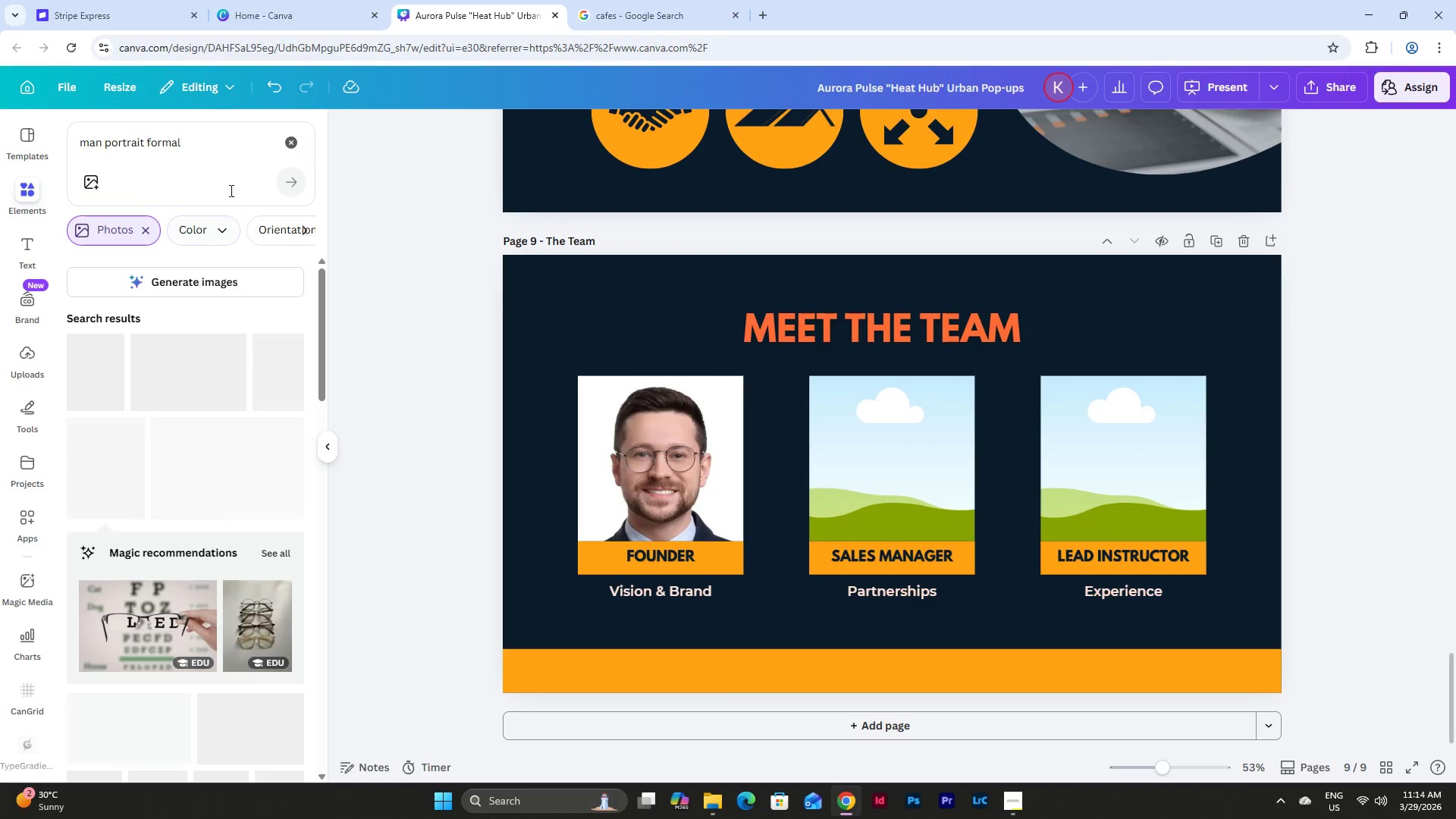 
type( white bg)
 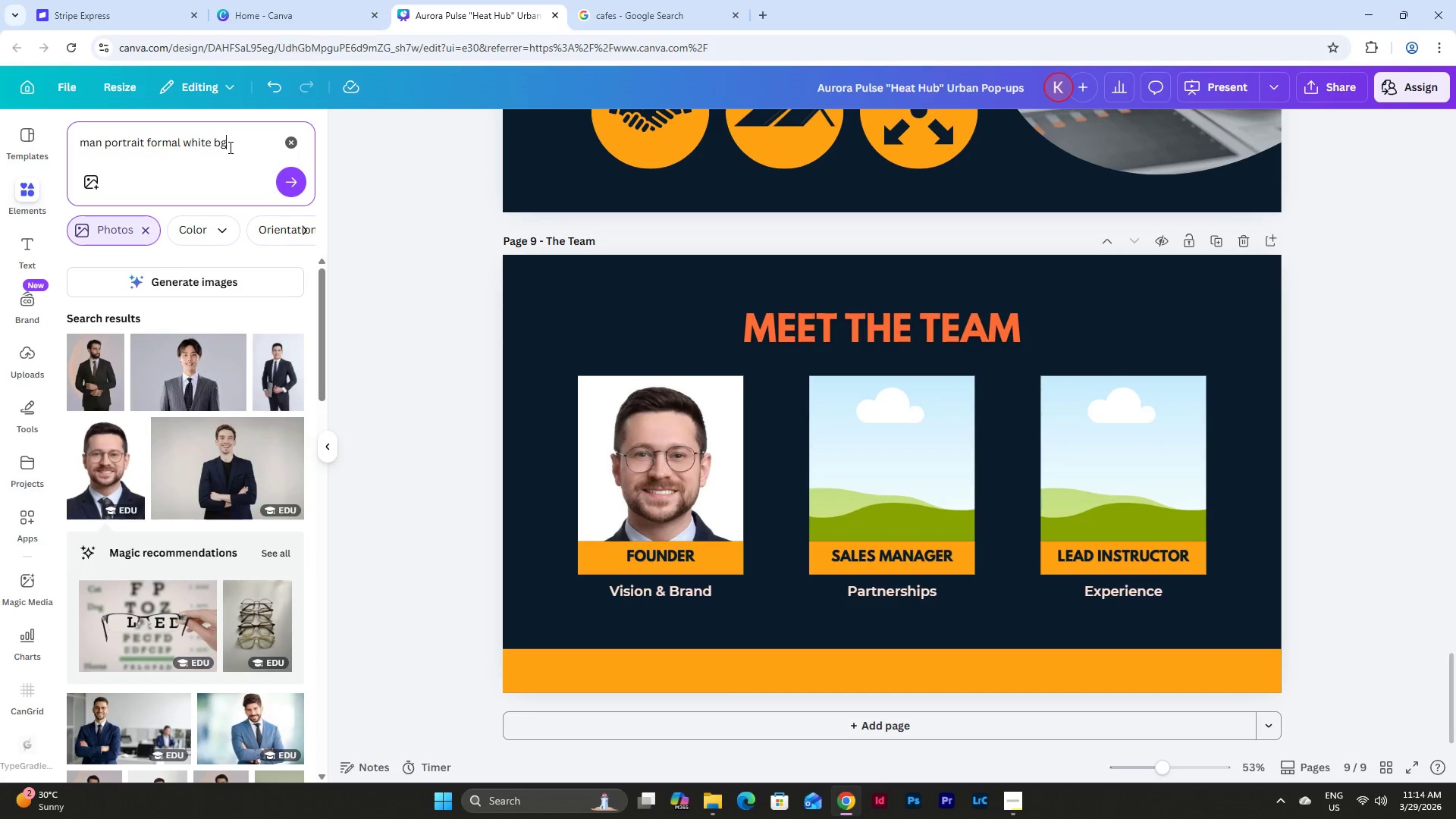 
key(Enter)
 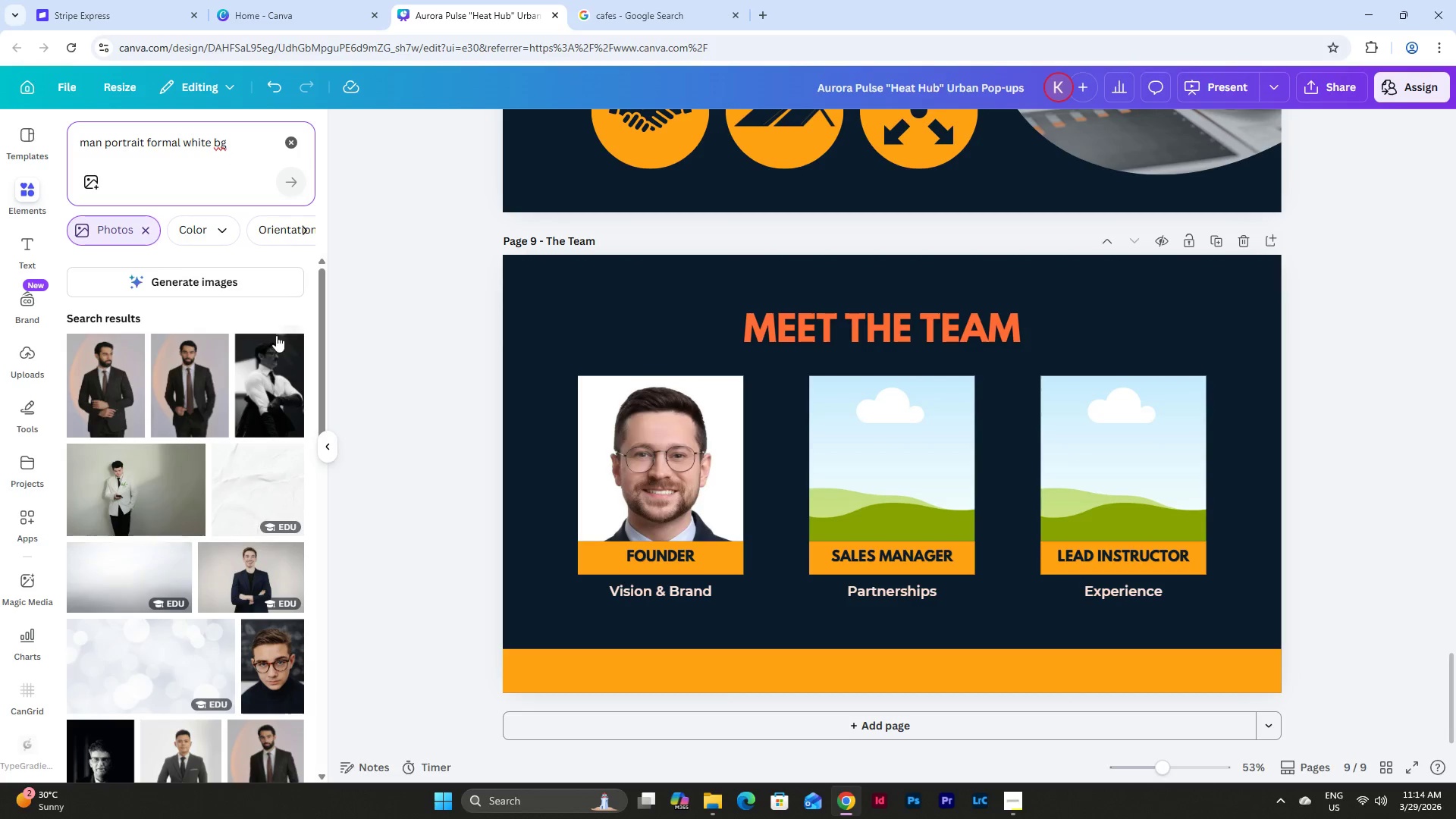 
scroll: coordinate [259, 306], scroll_direction: down, amount: 7.0
 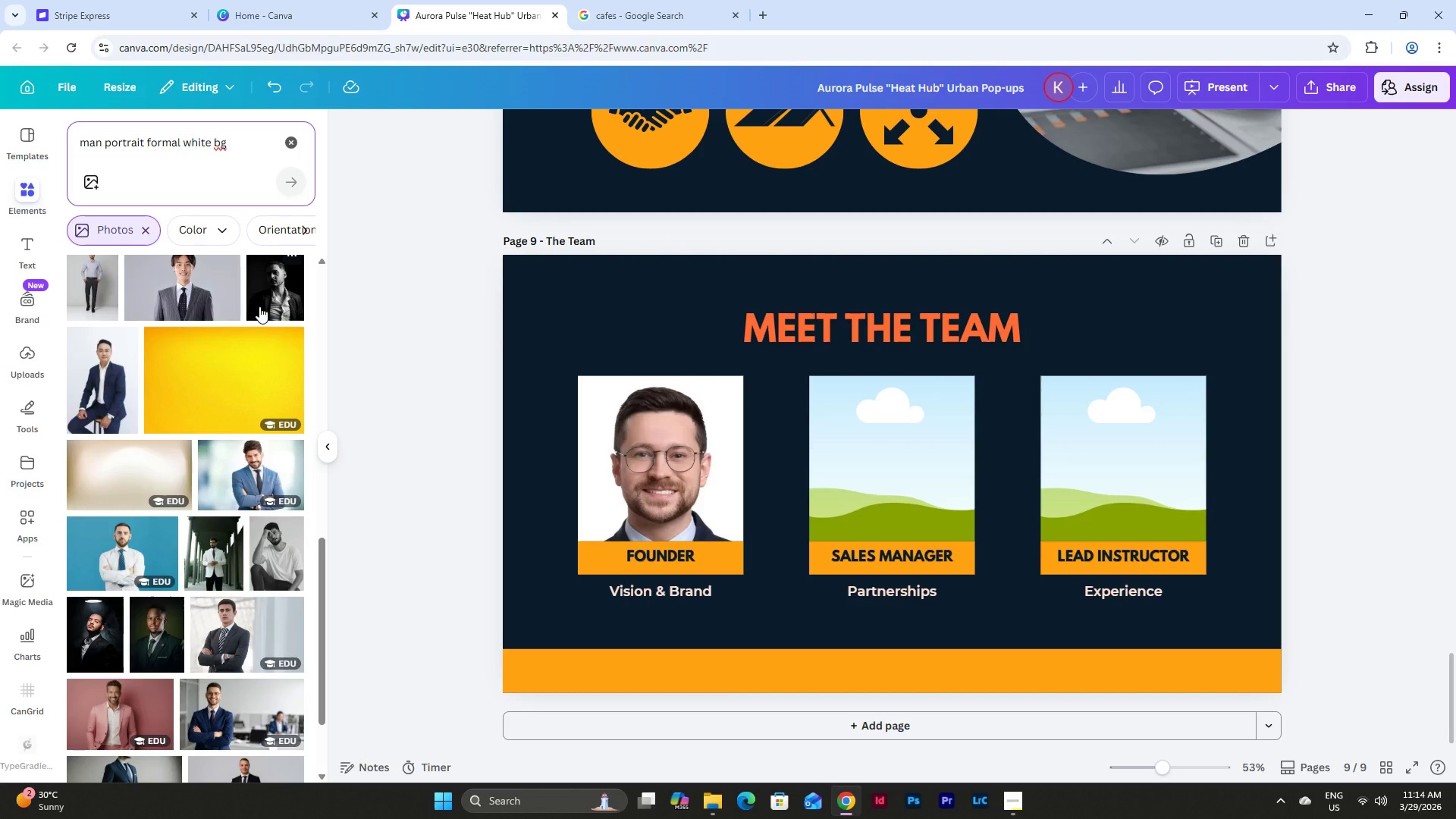 
scroll: coordinate [259, 306], scroll_direction: up, amount: 3.0
 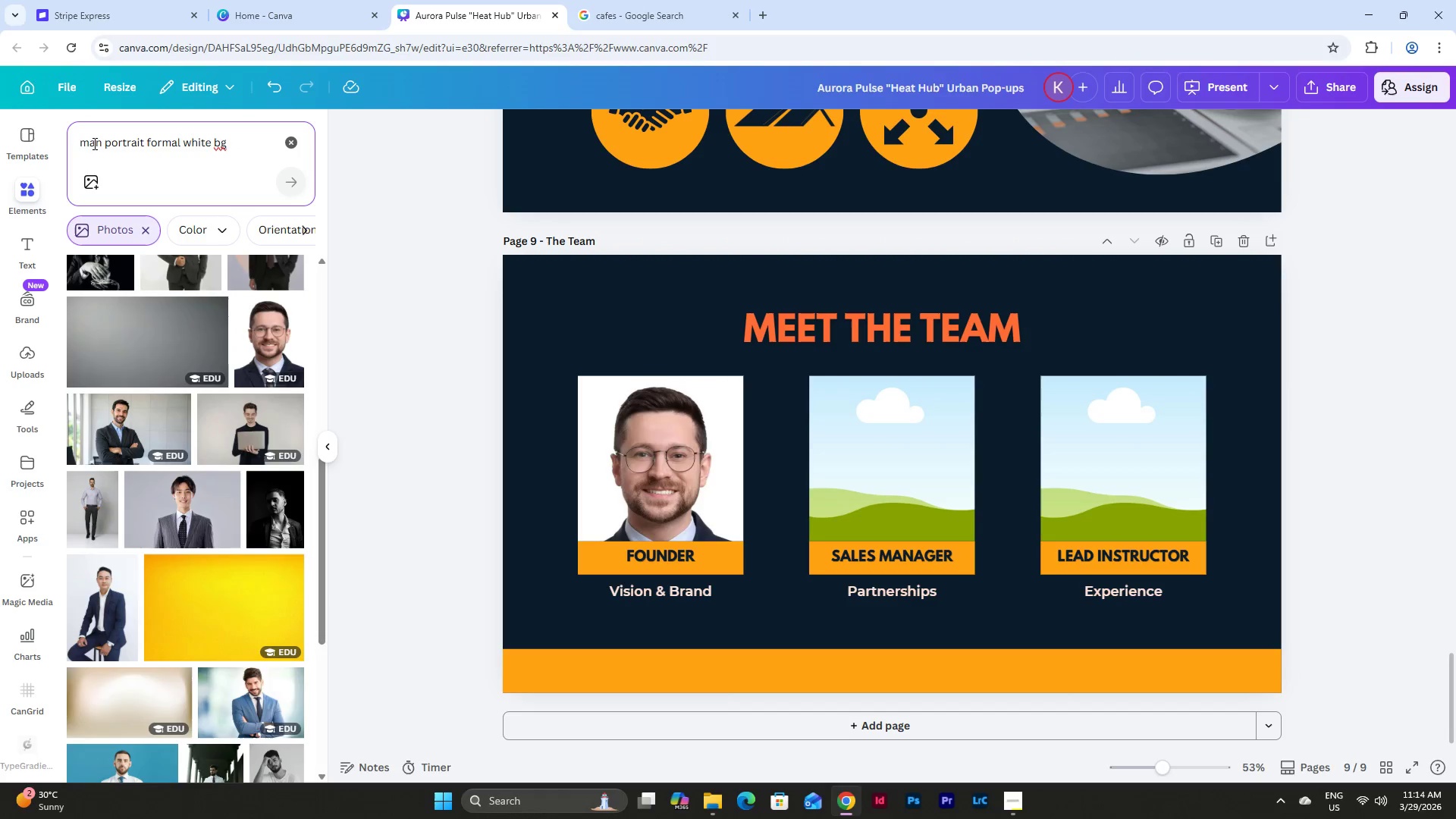 
left_click_drag(start_coordinate=[100, 145], to_coordinate=[52, 141])
 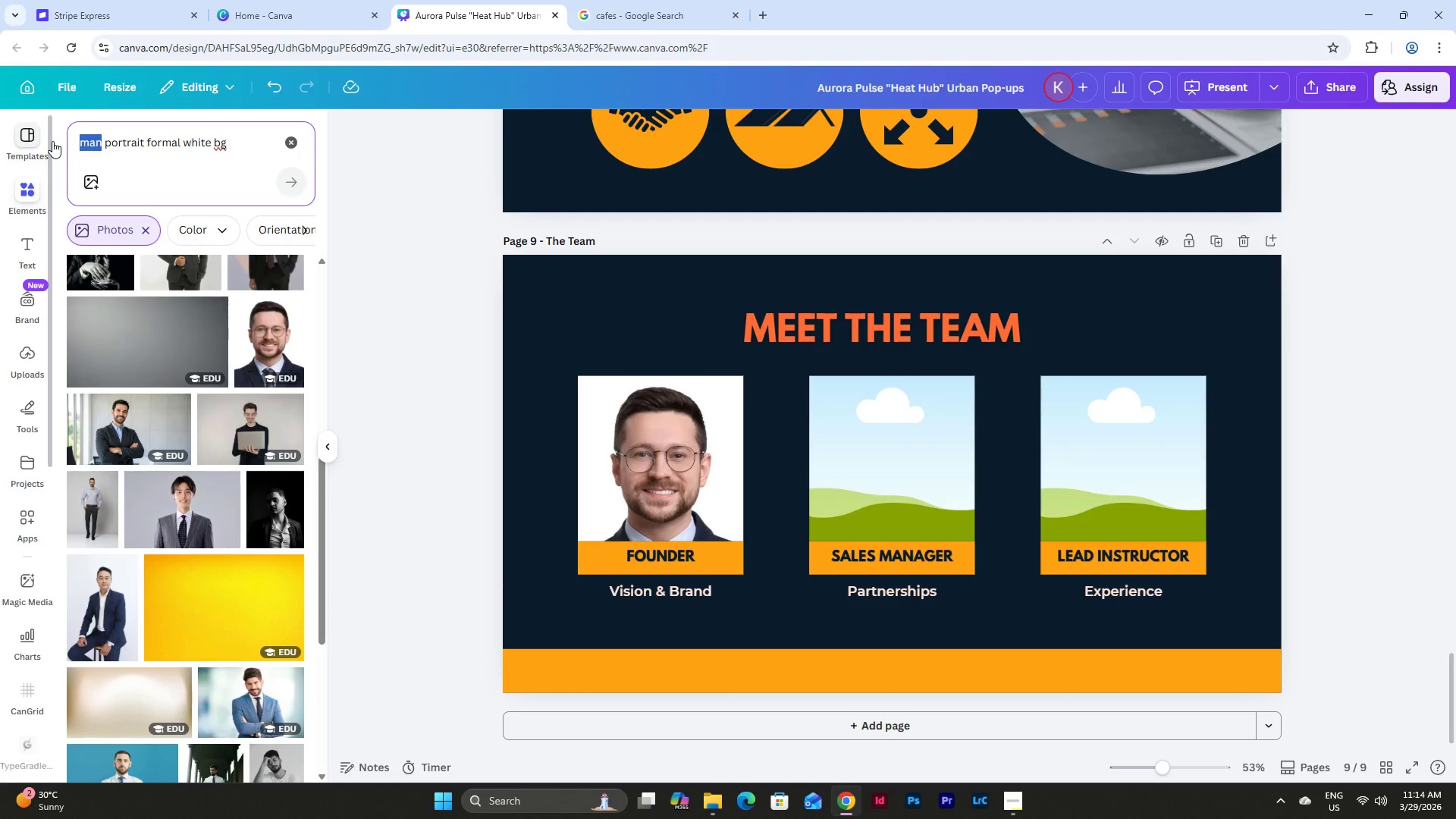 
type(woman)
 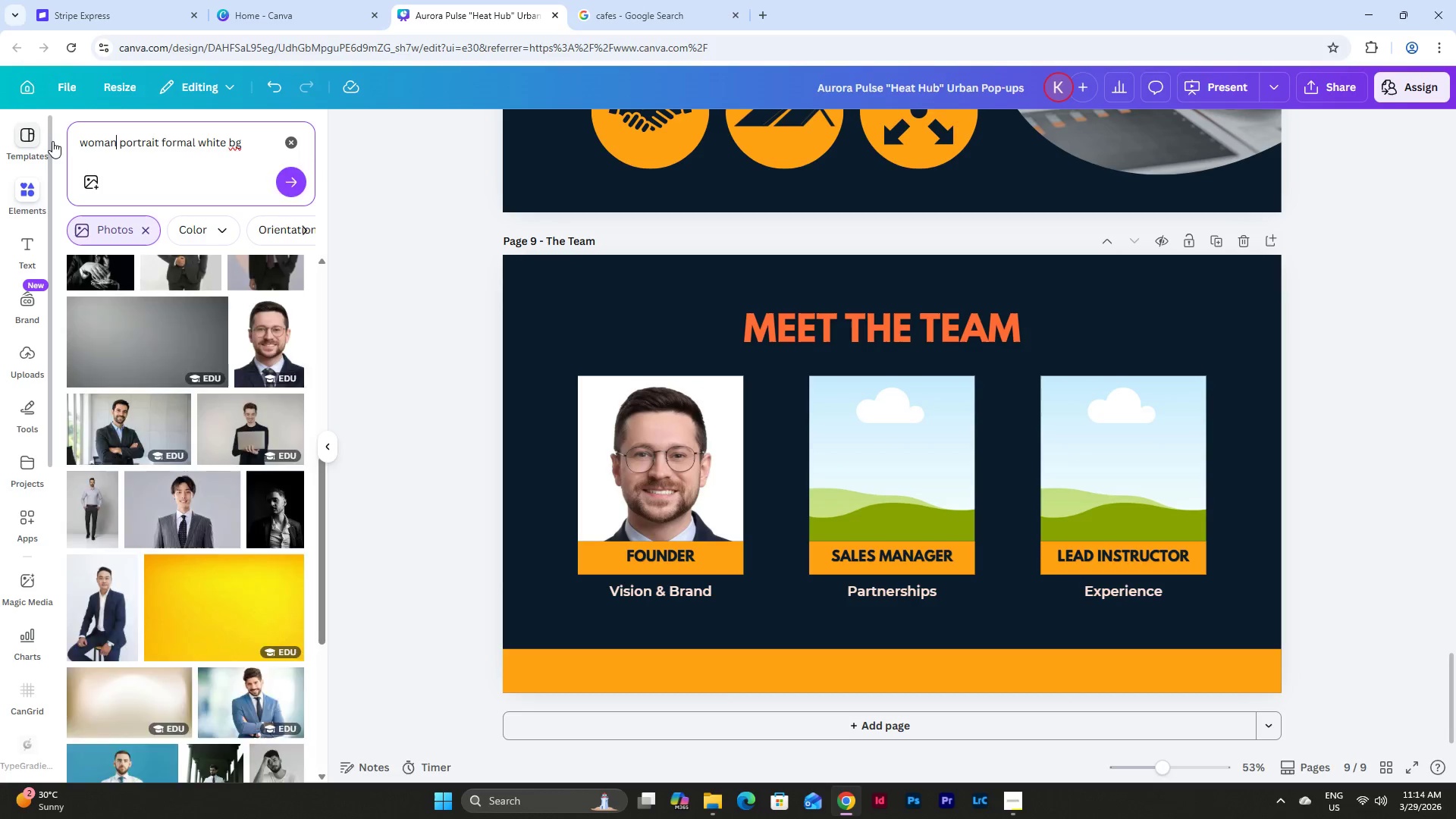 
key(Enter)
 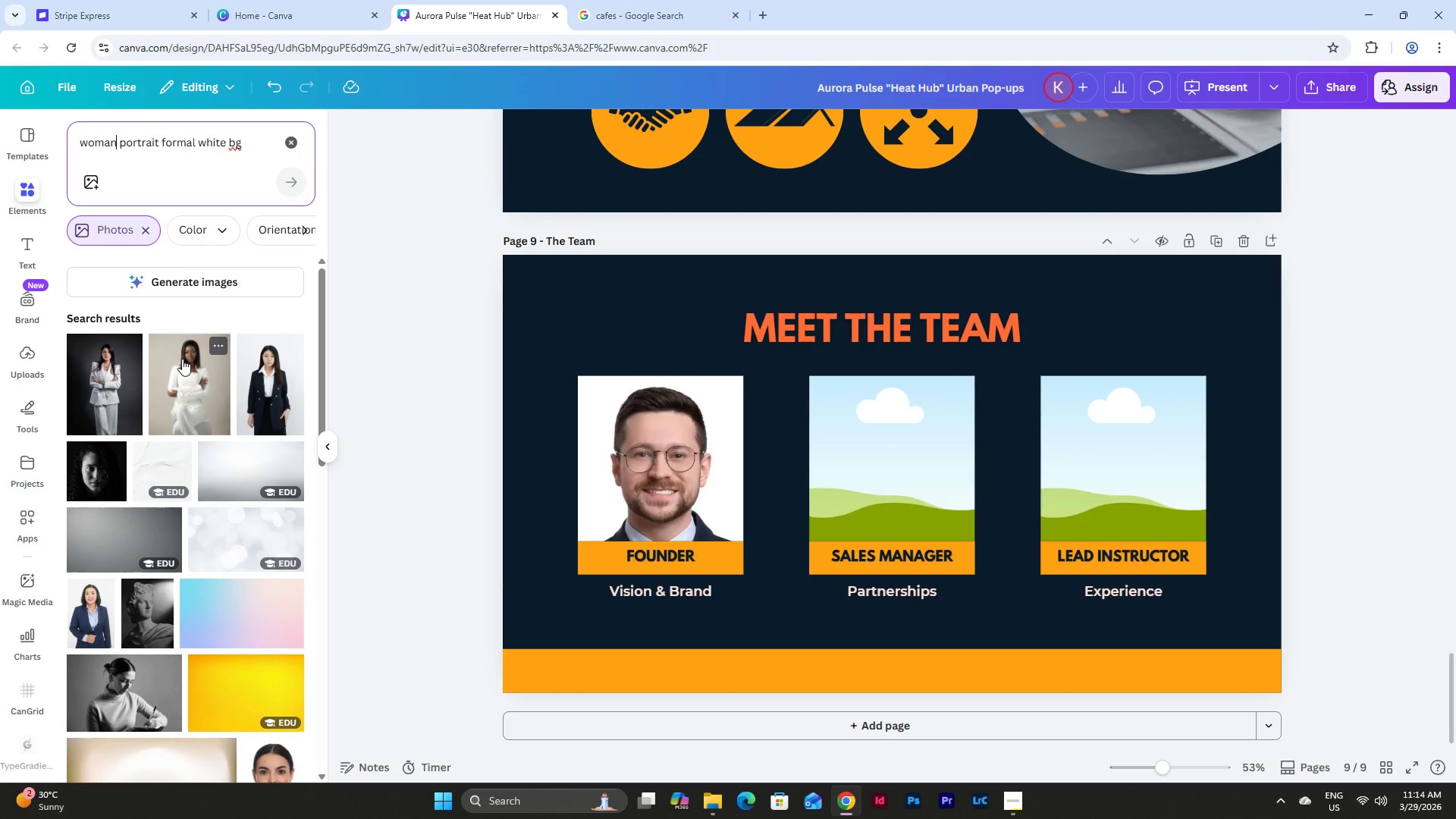 
scroll: coordinate [243, 354], scroll_direction: down, amount: 3.0
 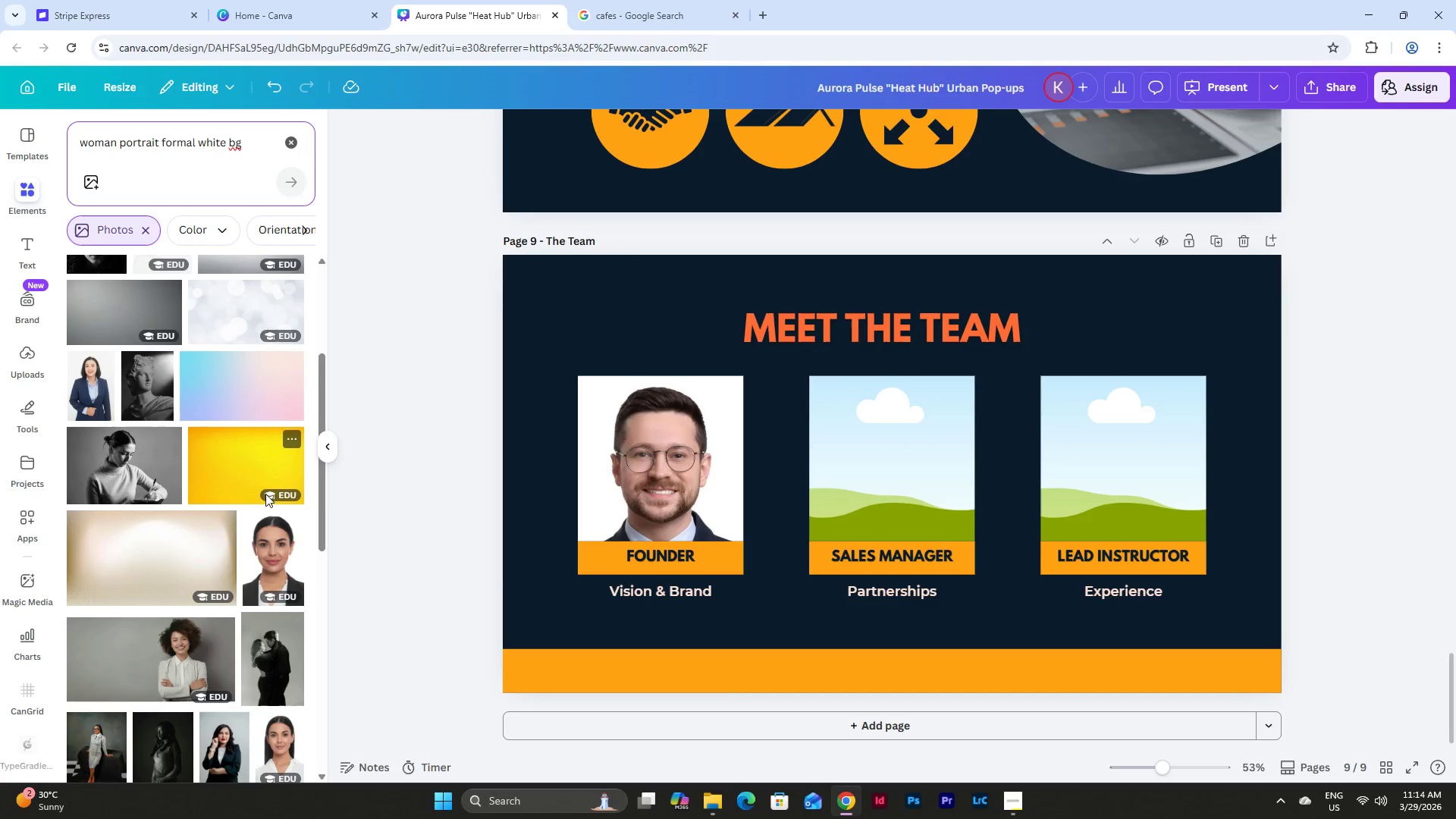 
left_click_drag(start_coordinate=[270, 532], to_coordinate=[880, 447])
 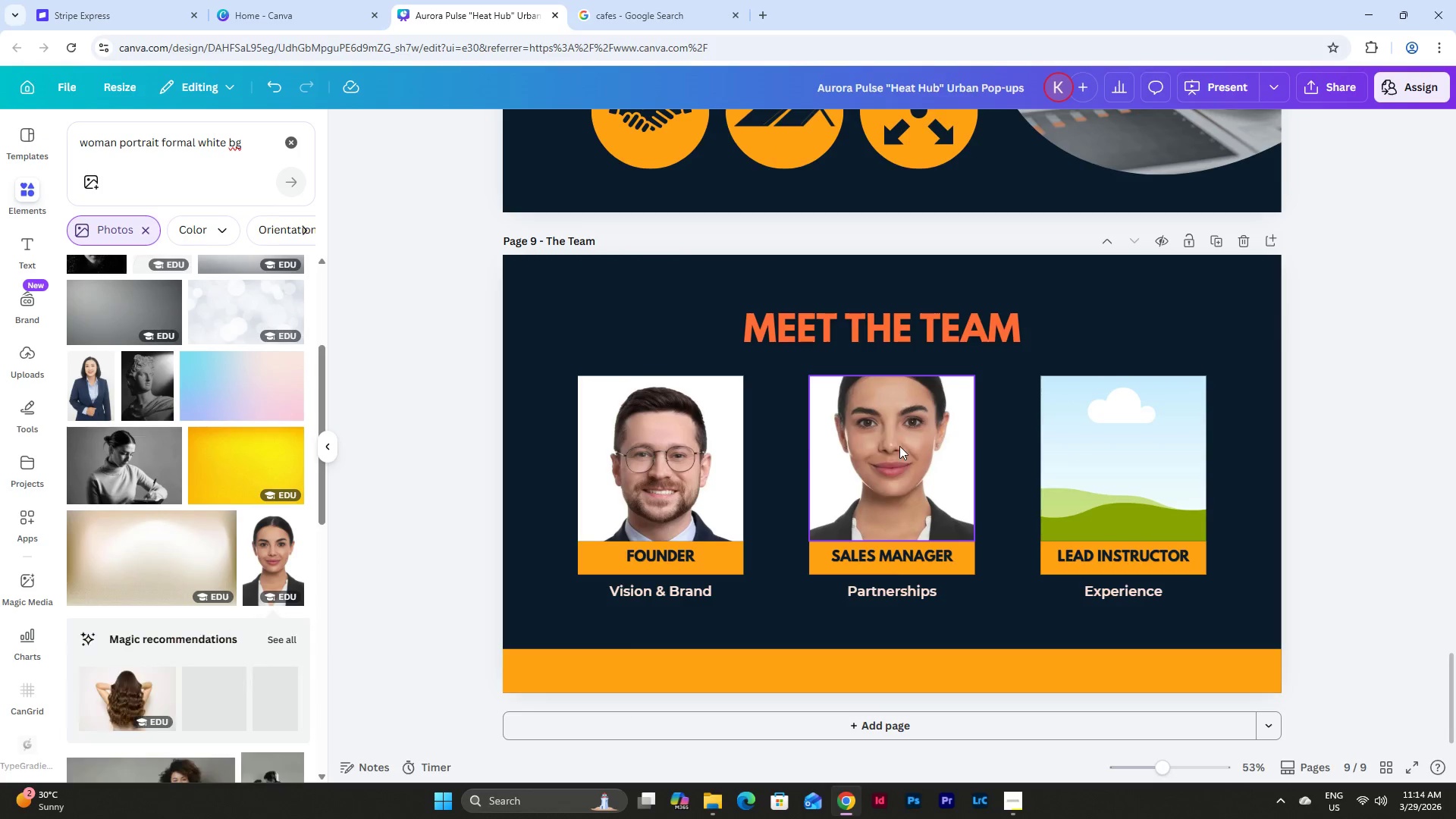 
double_click([899, 446])
 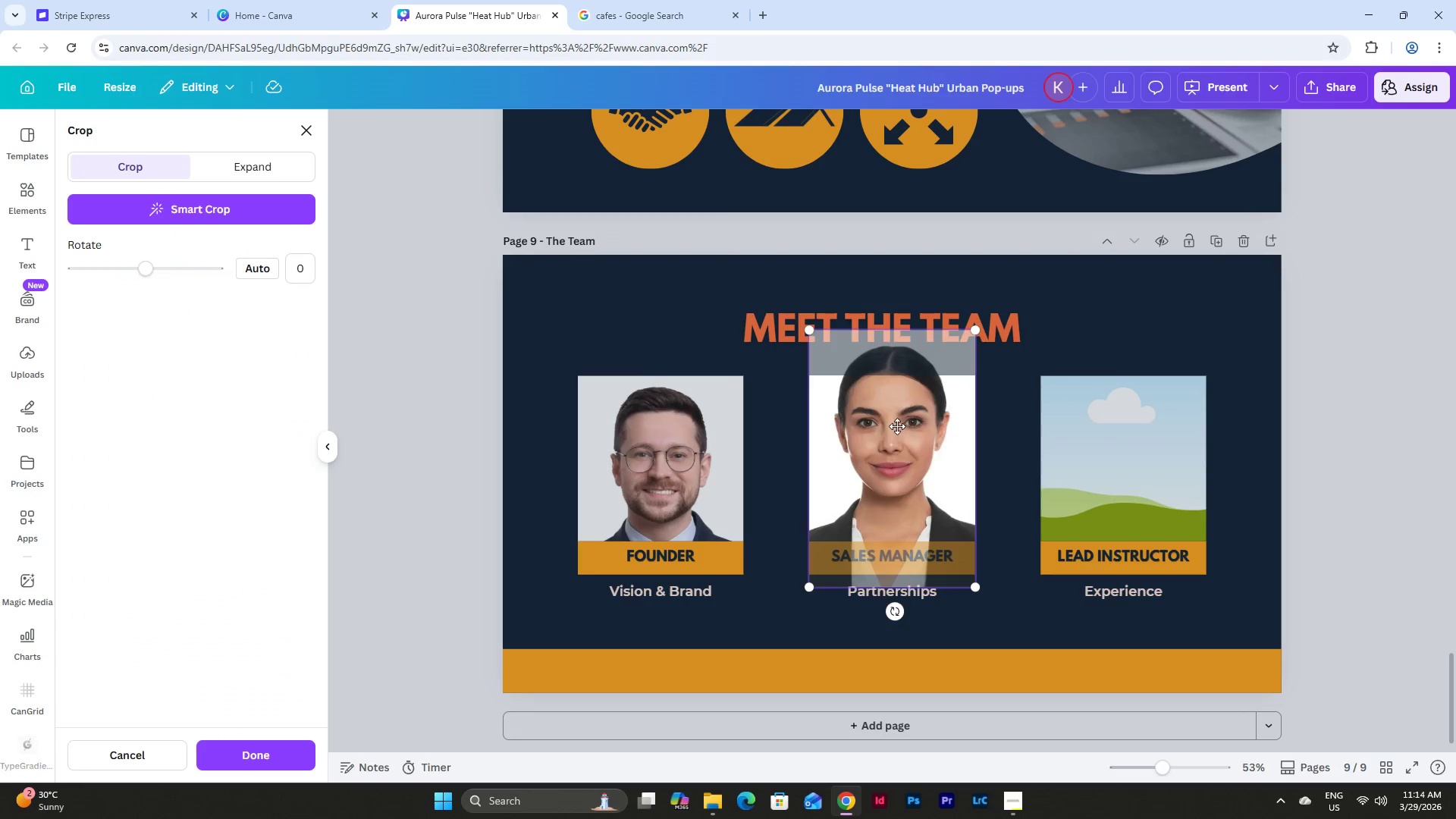 
left_click_drag(start_coordinate=[897, 426], to_coordinate=[904, 491])
 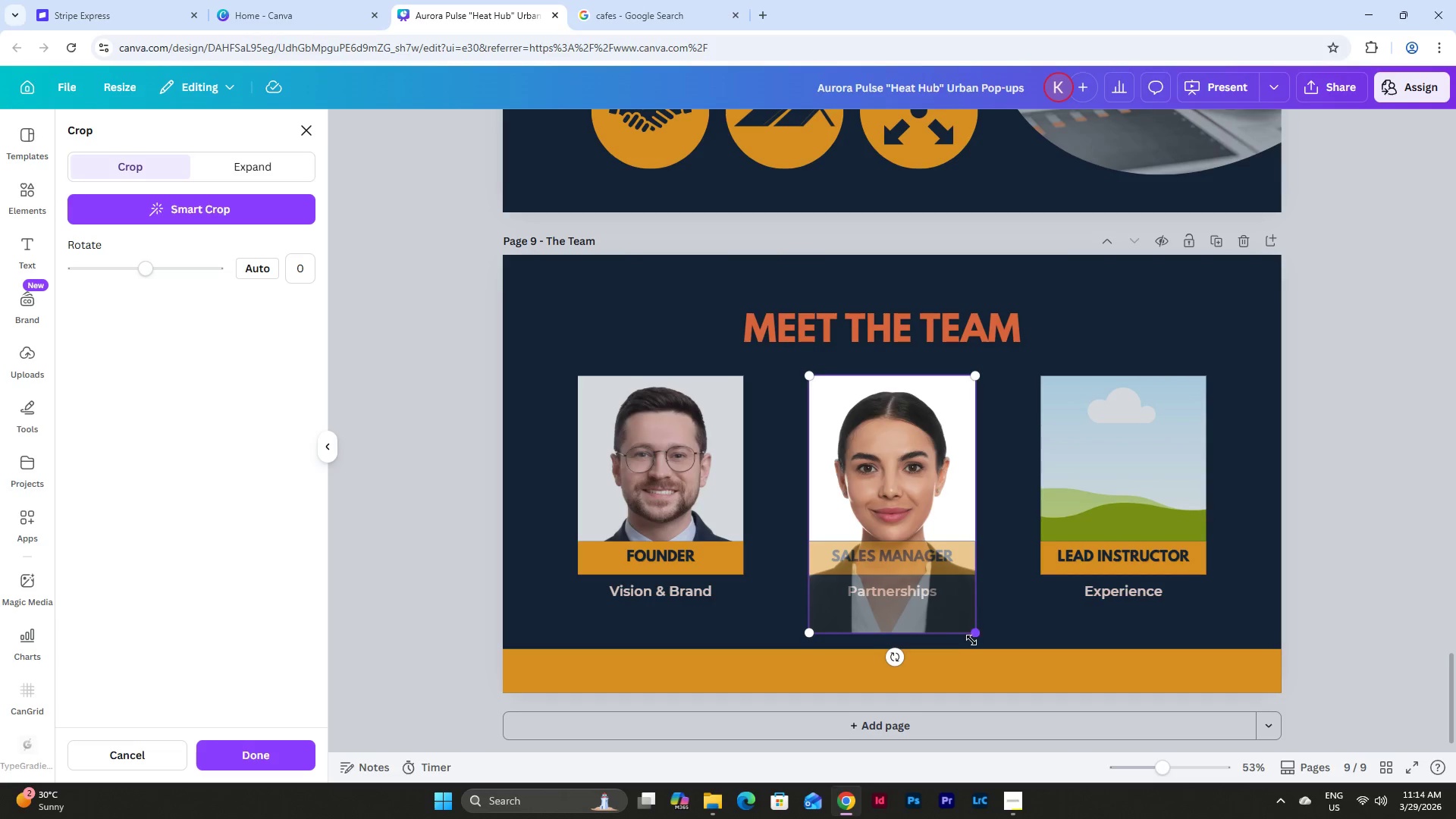 
left_click_drag(start_coordinate=[974, 632], to_coordinate=[964, 617])
 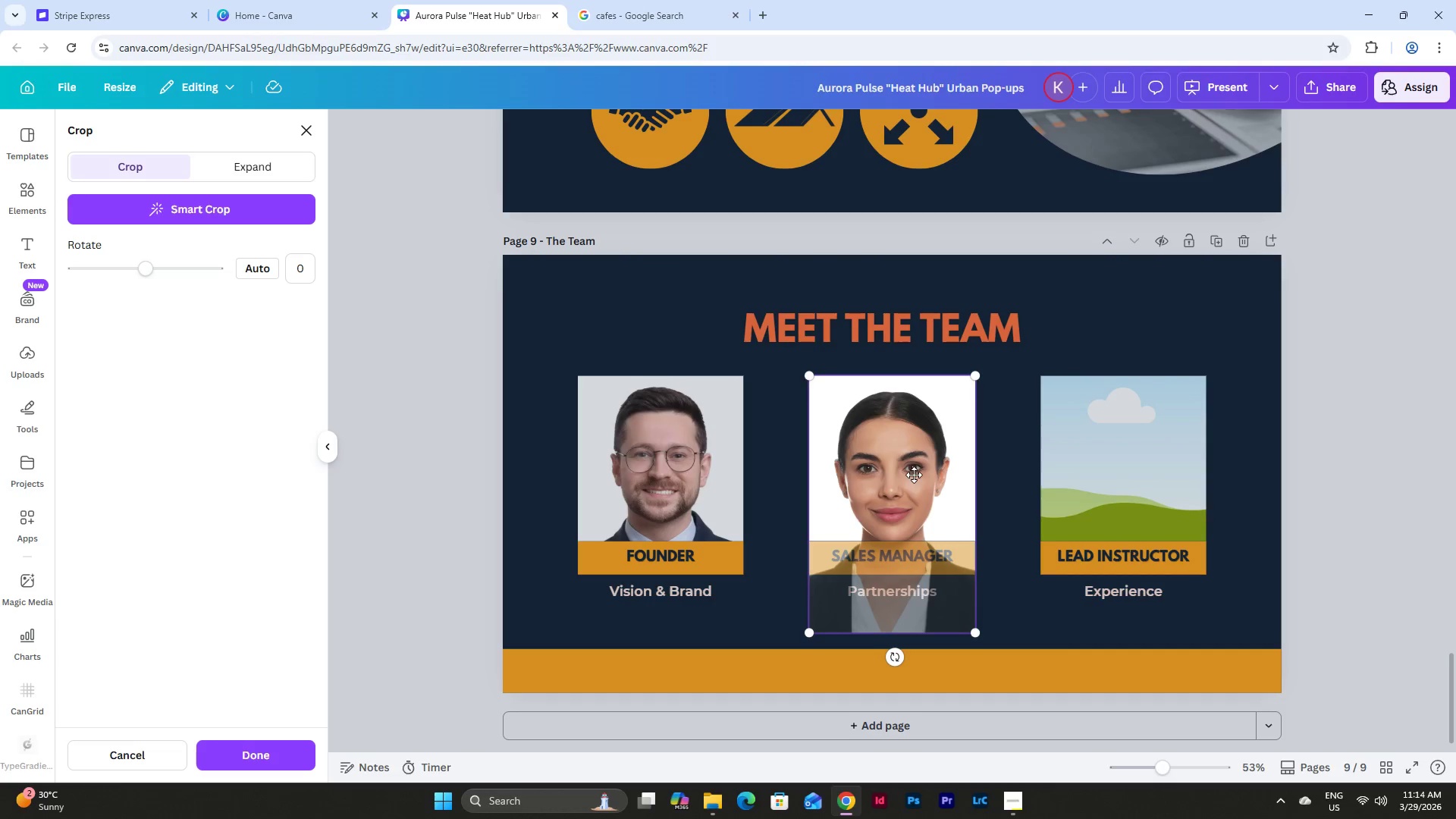 
left_click_drag(start_coordinate=[914, 474], to_coordinate=[915, 459])
 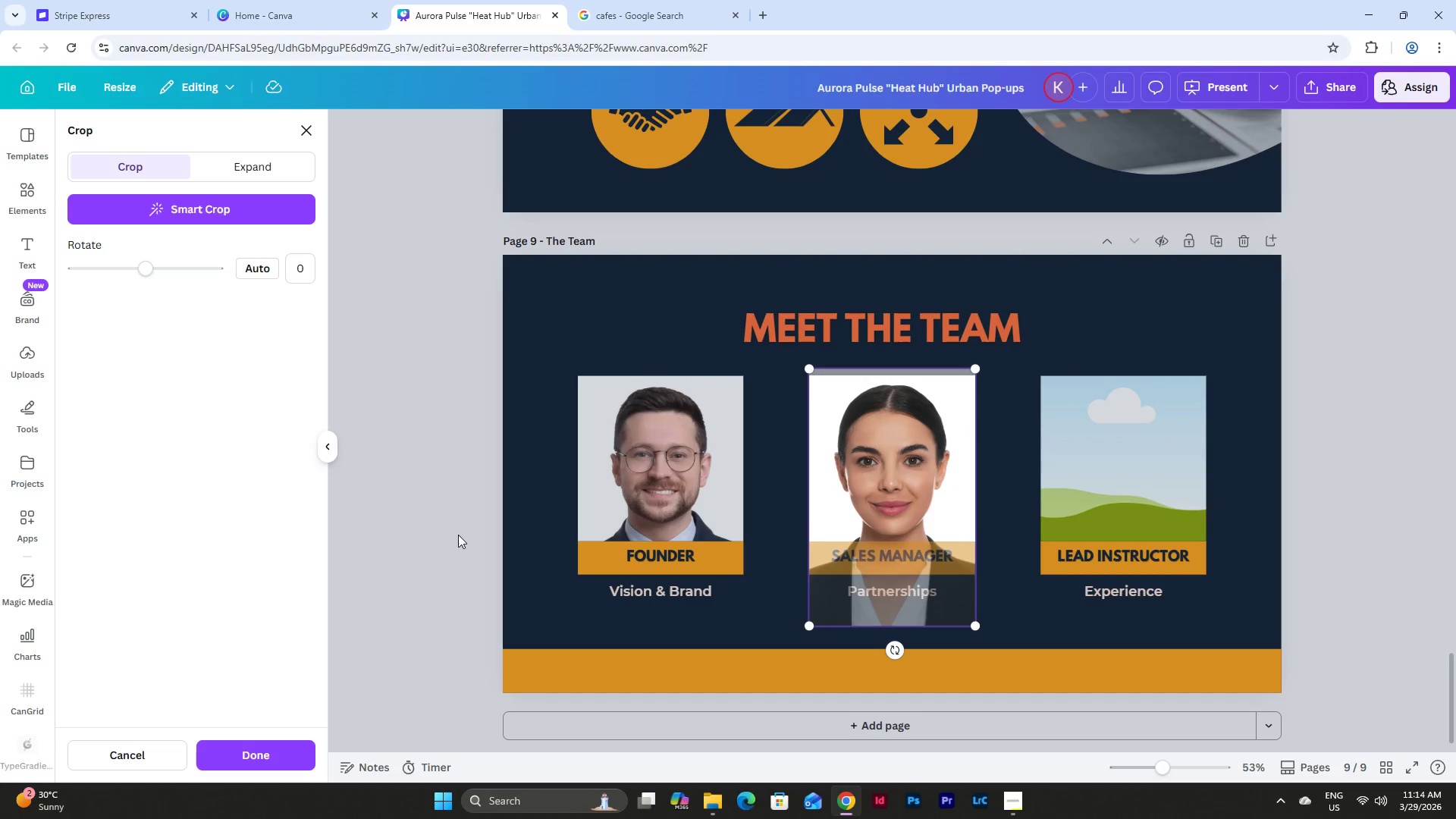 
left_click([431, 531])
 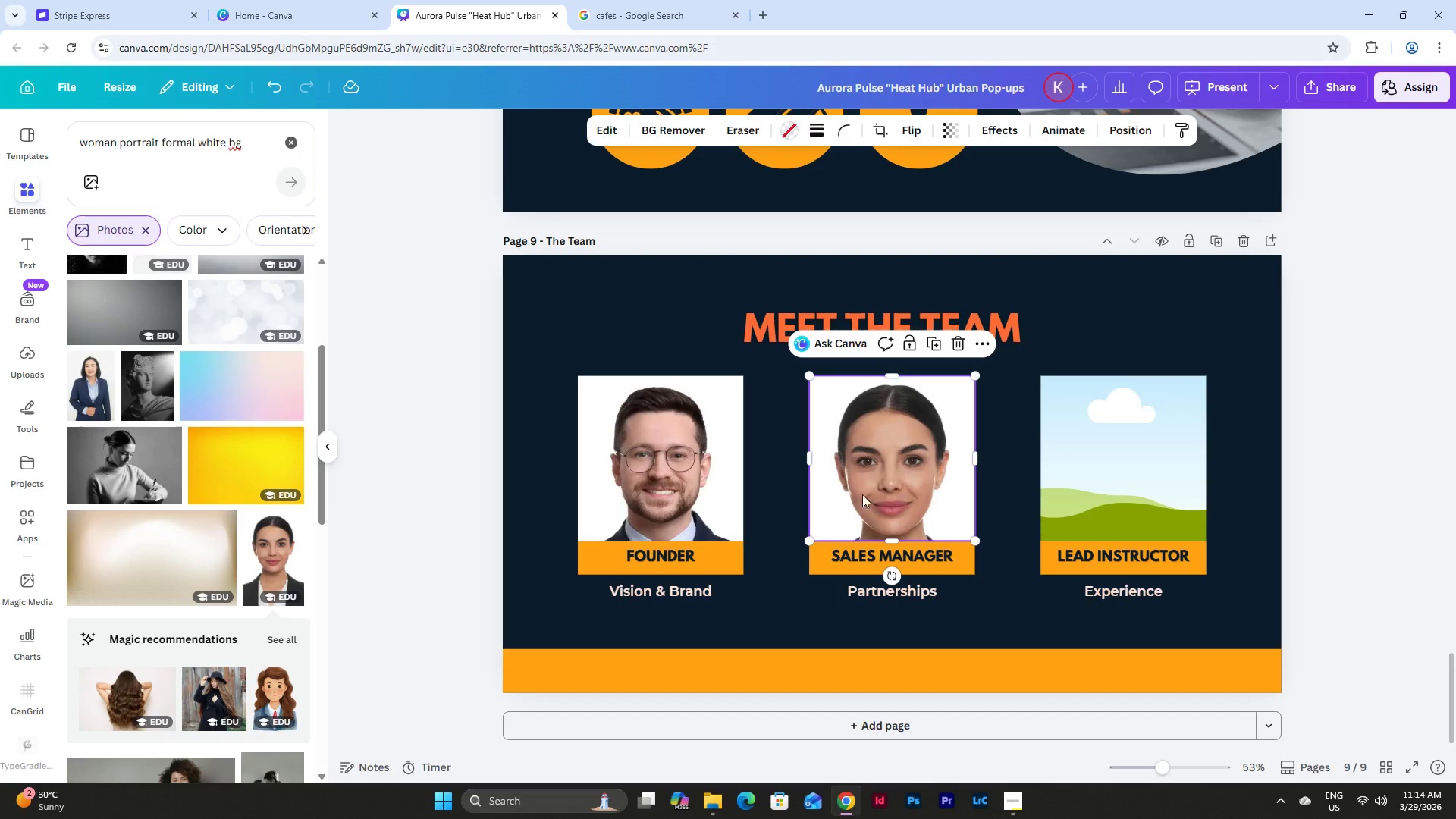 
scroll: coordinate [207, 392], scroll_direction: down, amount: 5.0
 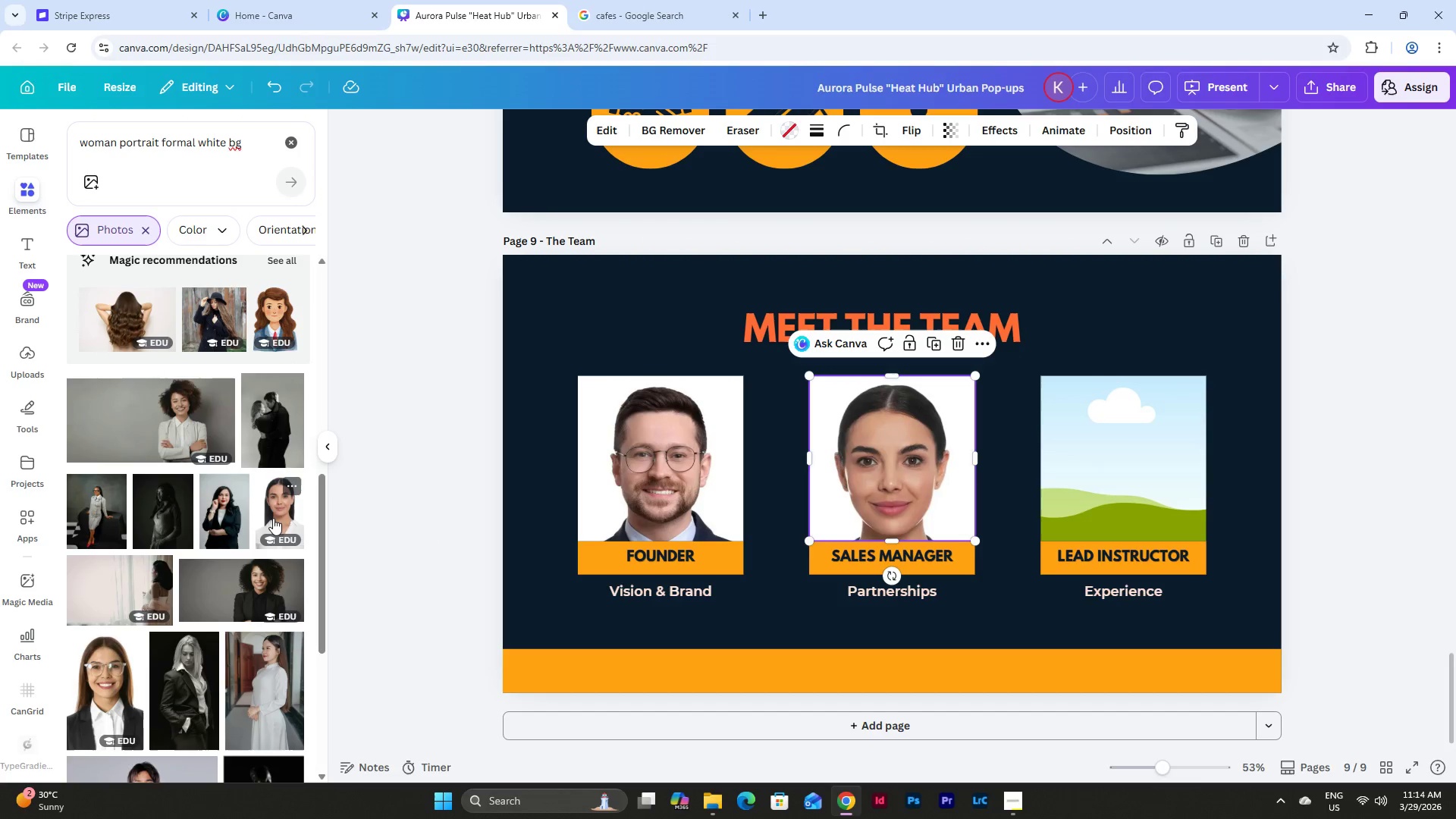 
left_click_drag(start_coordinate=[276, 508], to_coordinate=[904, 463])
 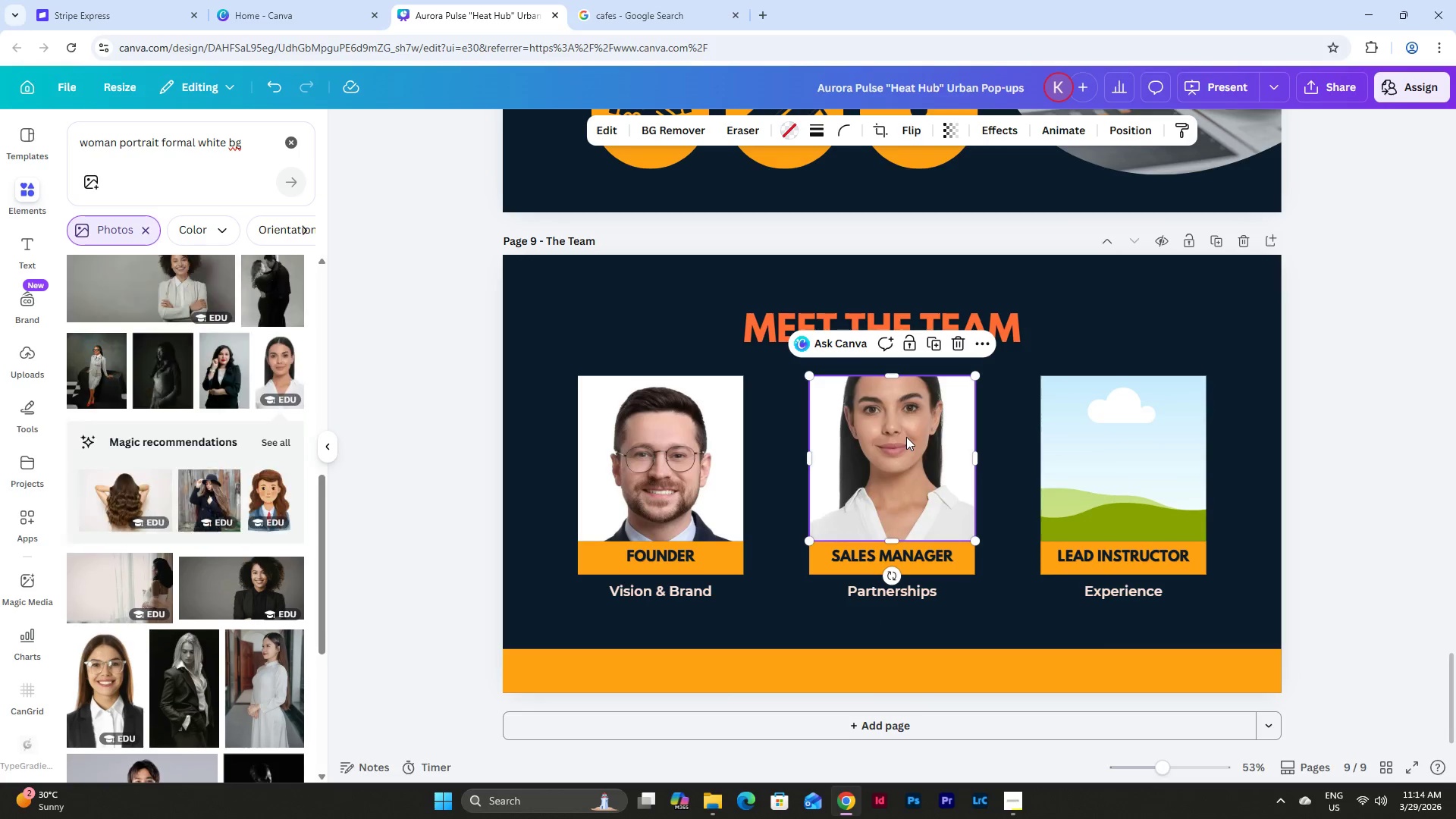 
double_click([906, 437])
 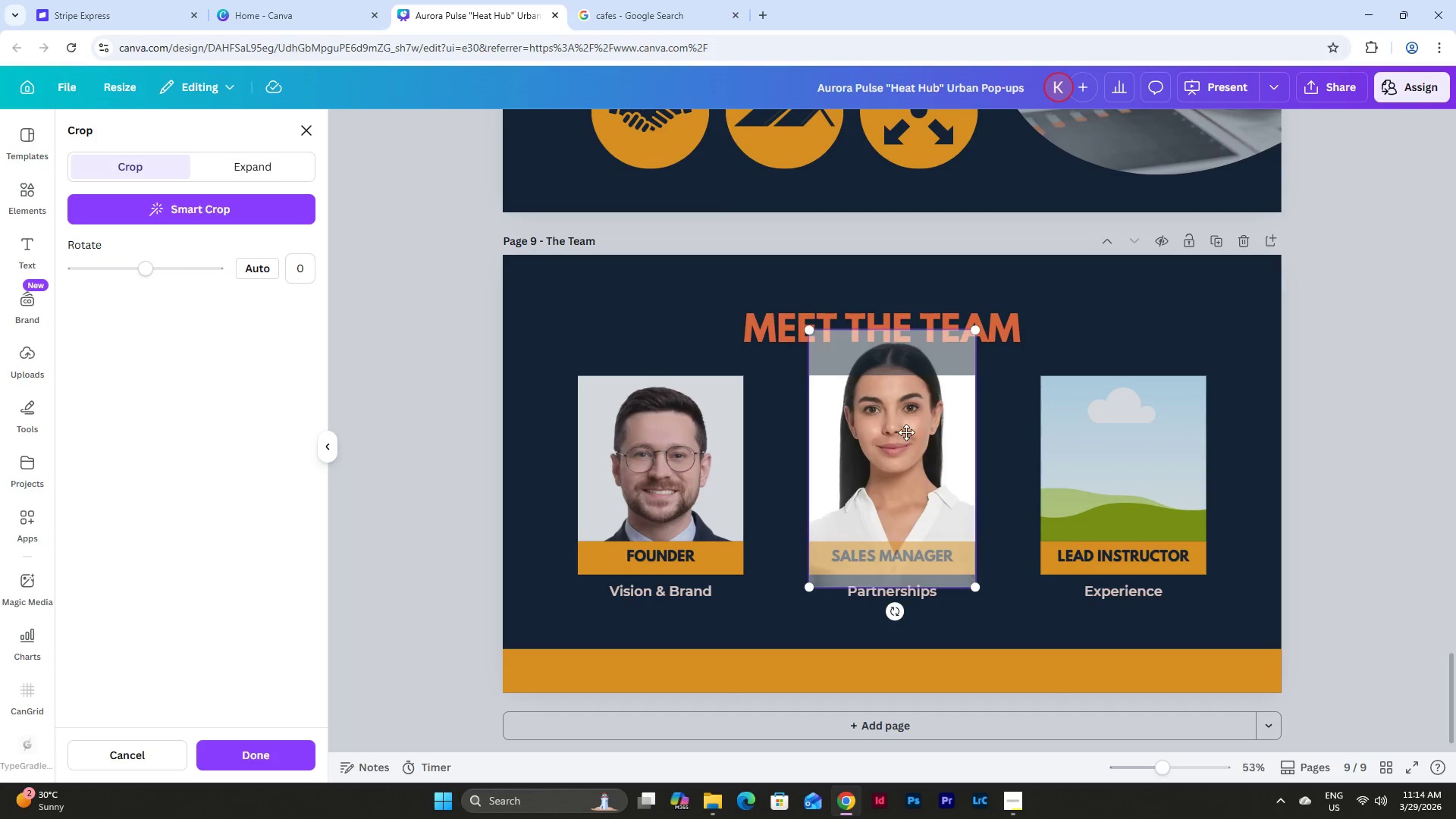 
left_click_drag(start_coordinate=[906, 431], to_coordinate=[908, 491])
 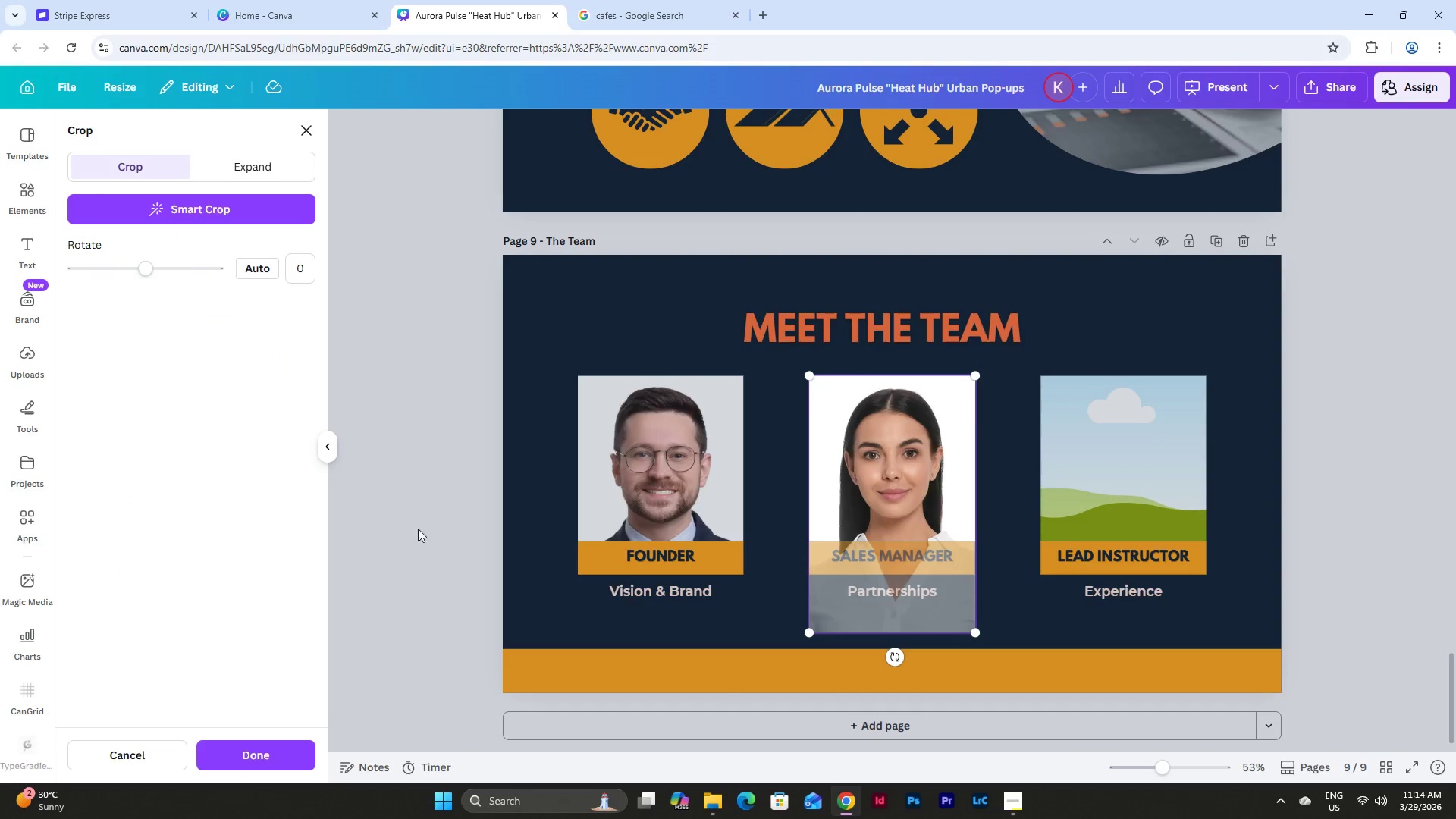 
left_click([384, 519])
 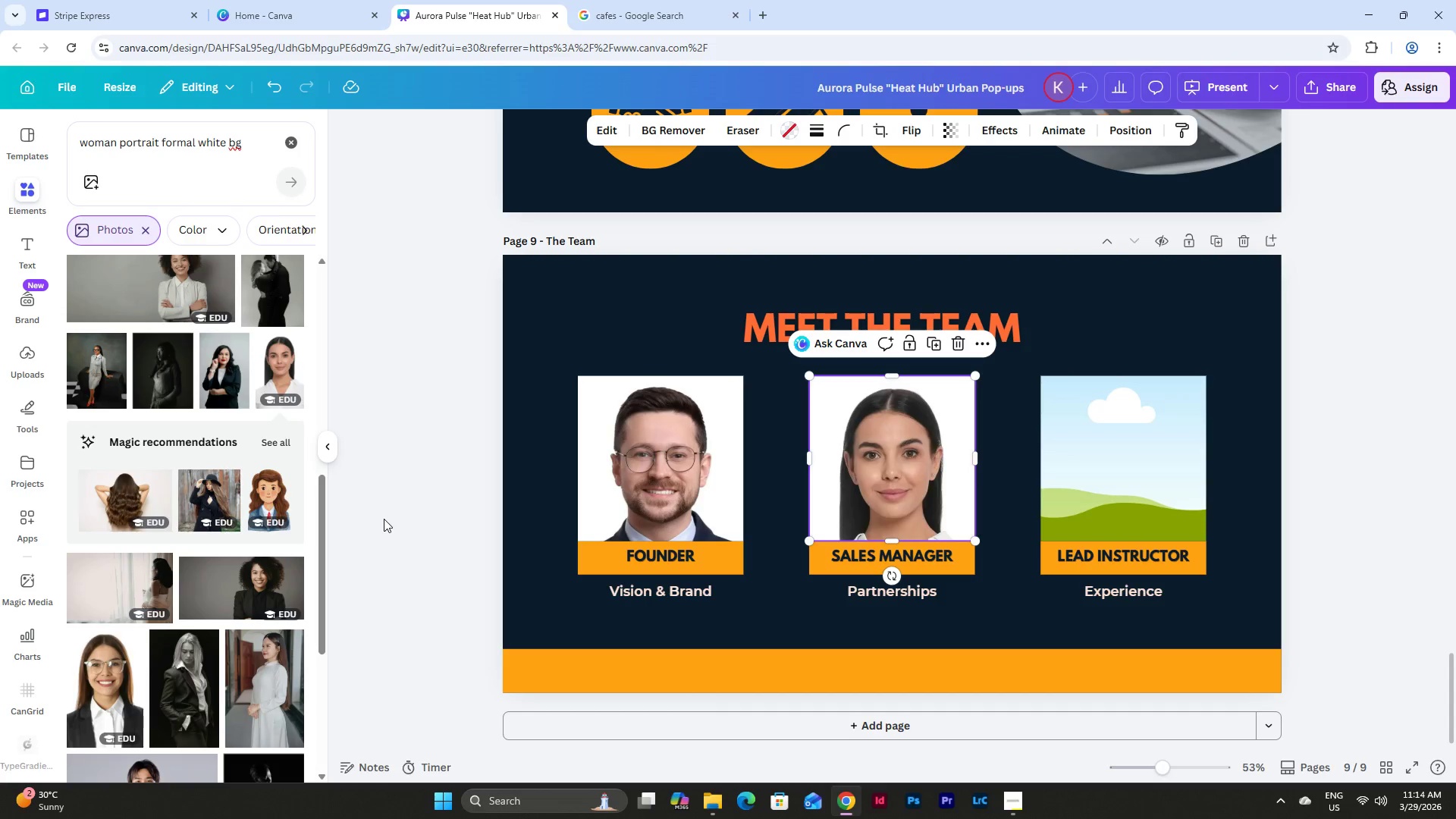 
left_click([384, 519])
 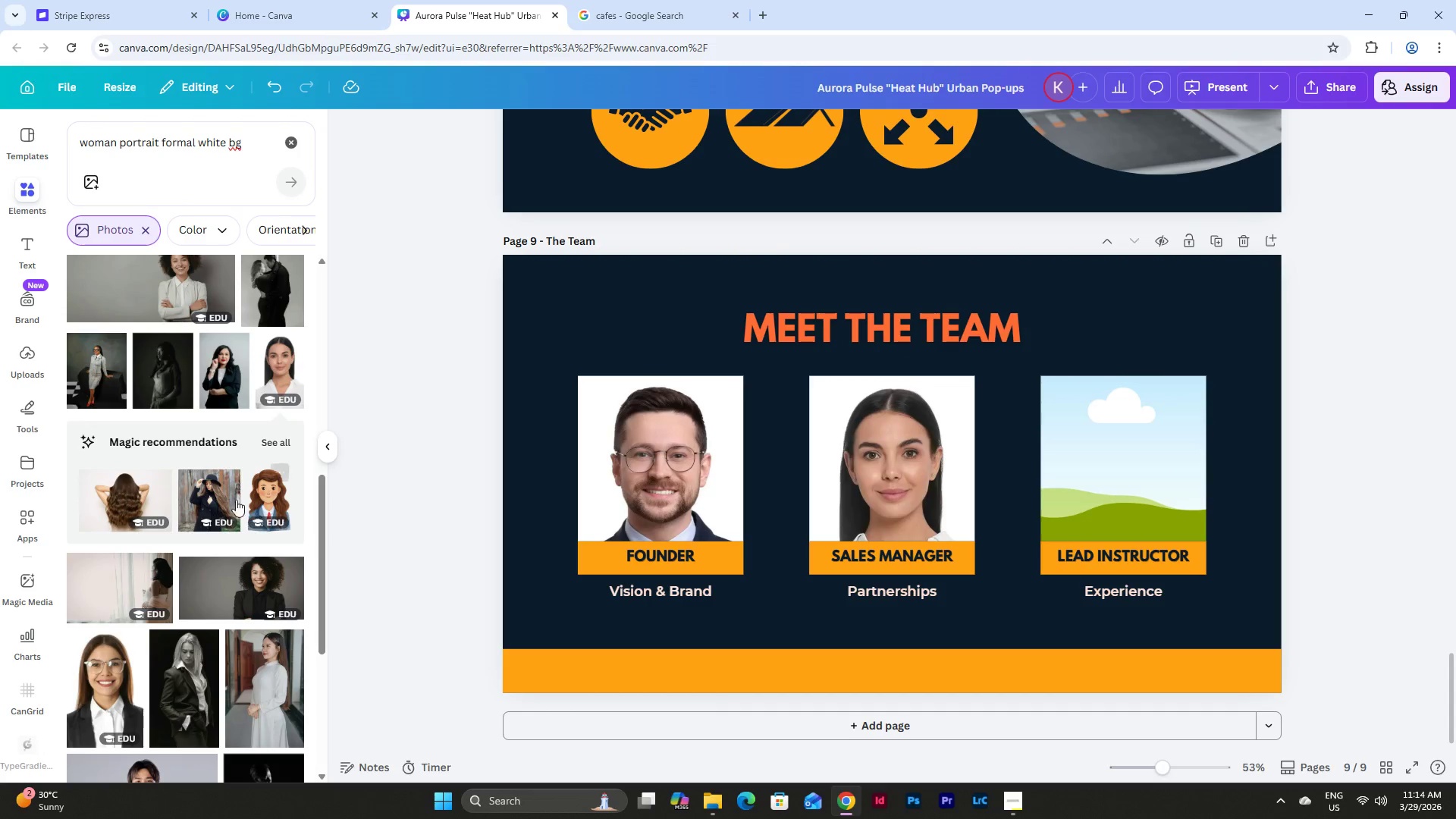 
scroll: coordinate [239, 441], scroll_direction: down, amount: 12.0
 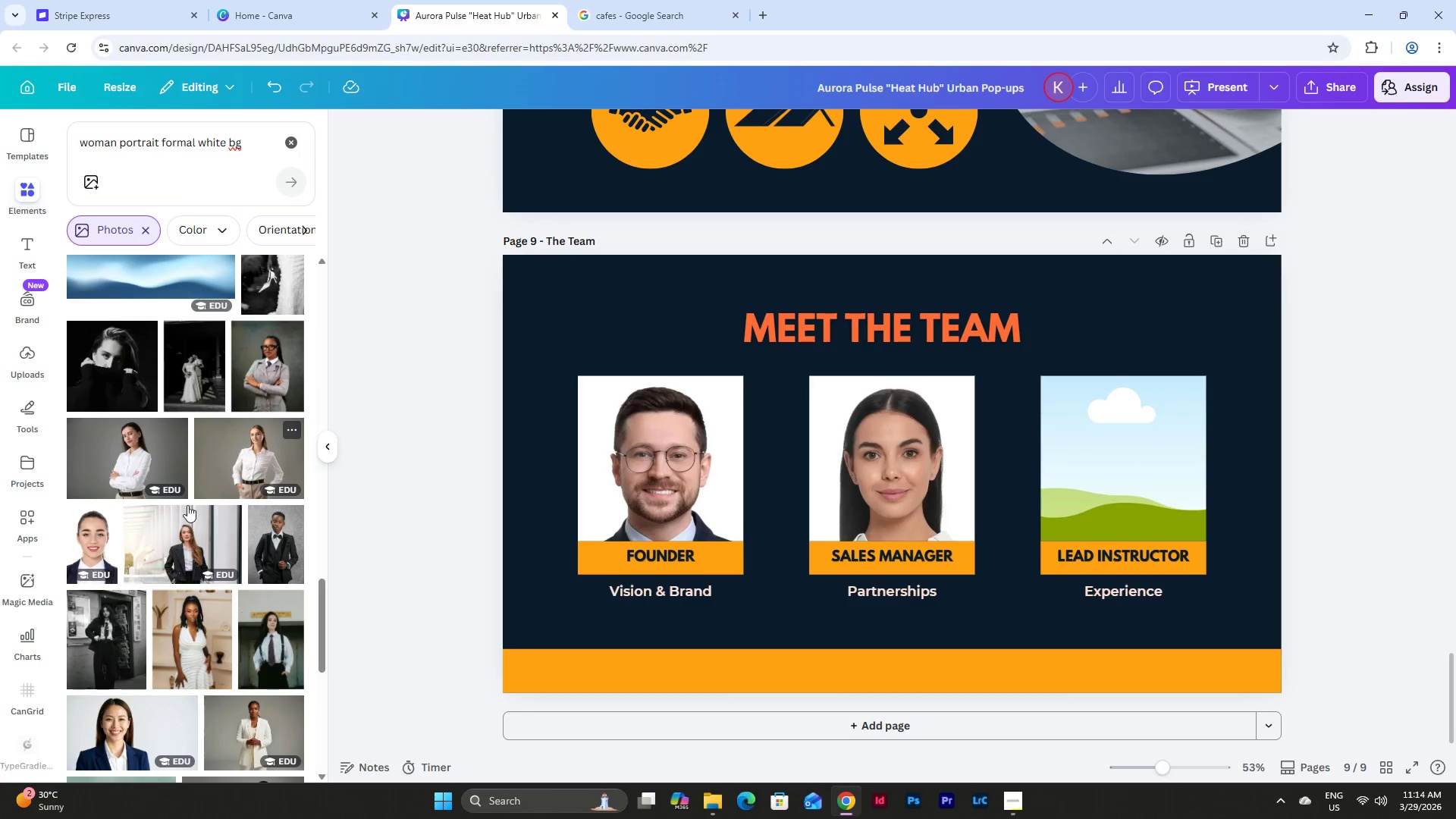 
left_click_drag(start_coordinate=[101, 538], to_coordinate=[1100, 460])
 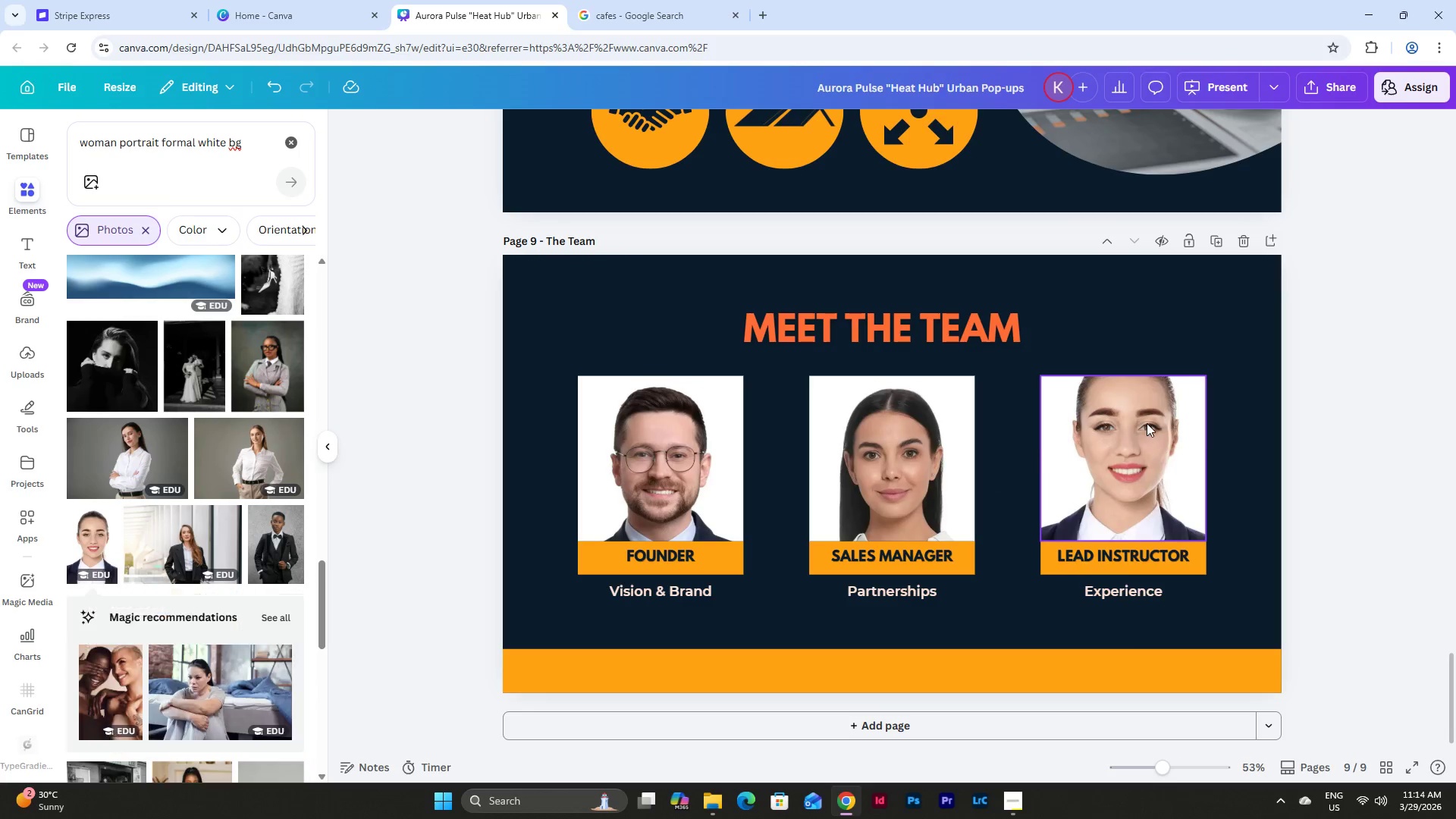 
double_click([1147, 423])
 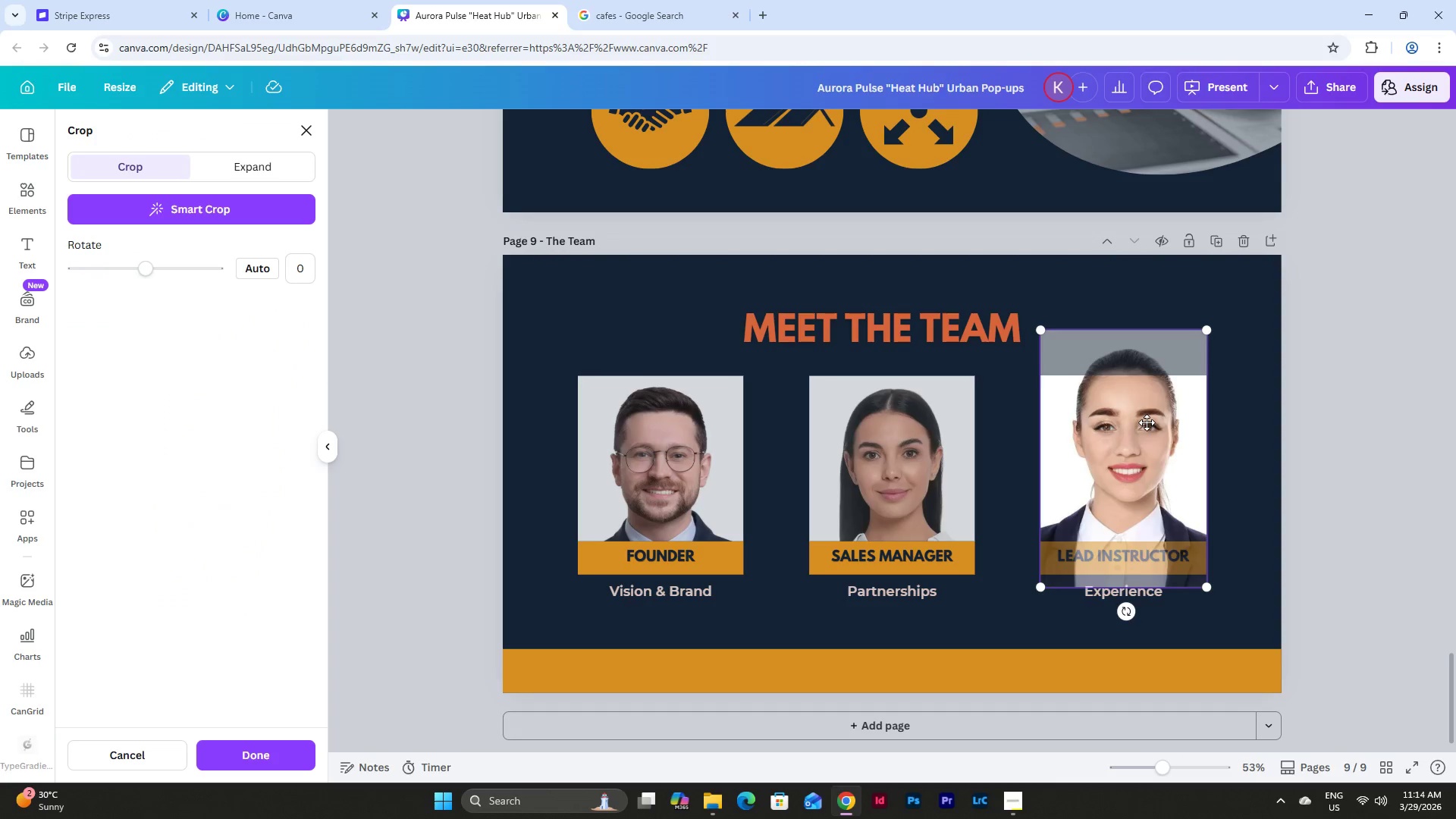 
left_click_drag(start_coordinate=[1147, 422], to_coordinate=[1154, 491])
 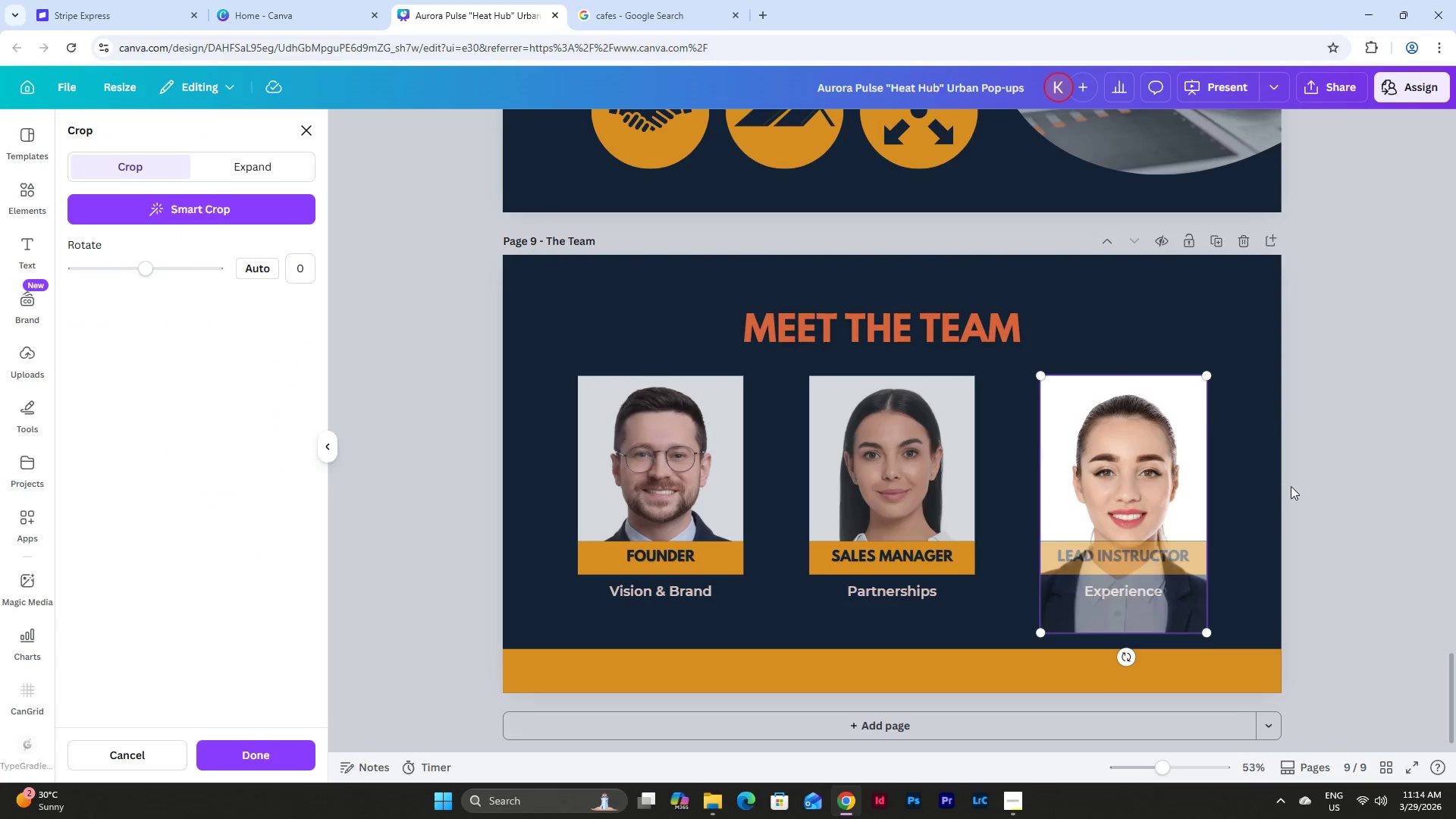 
left_click([1293, 485])
 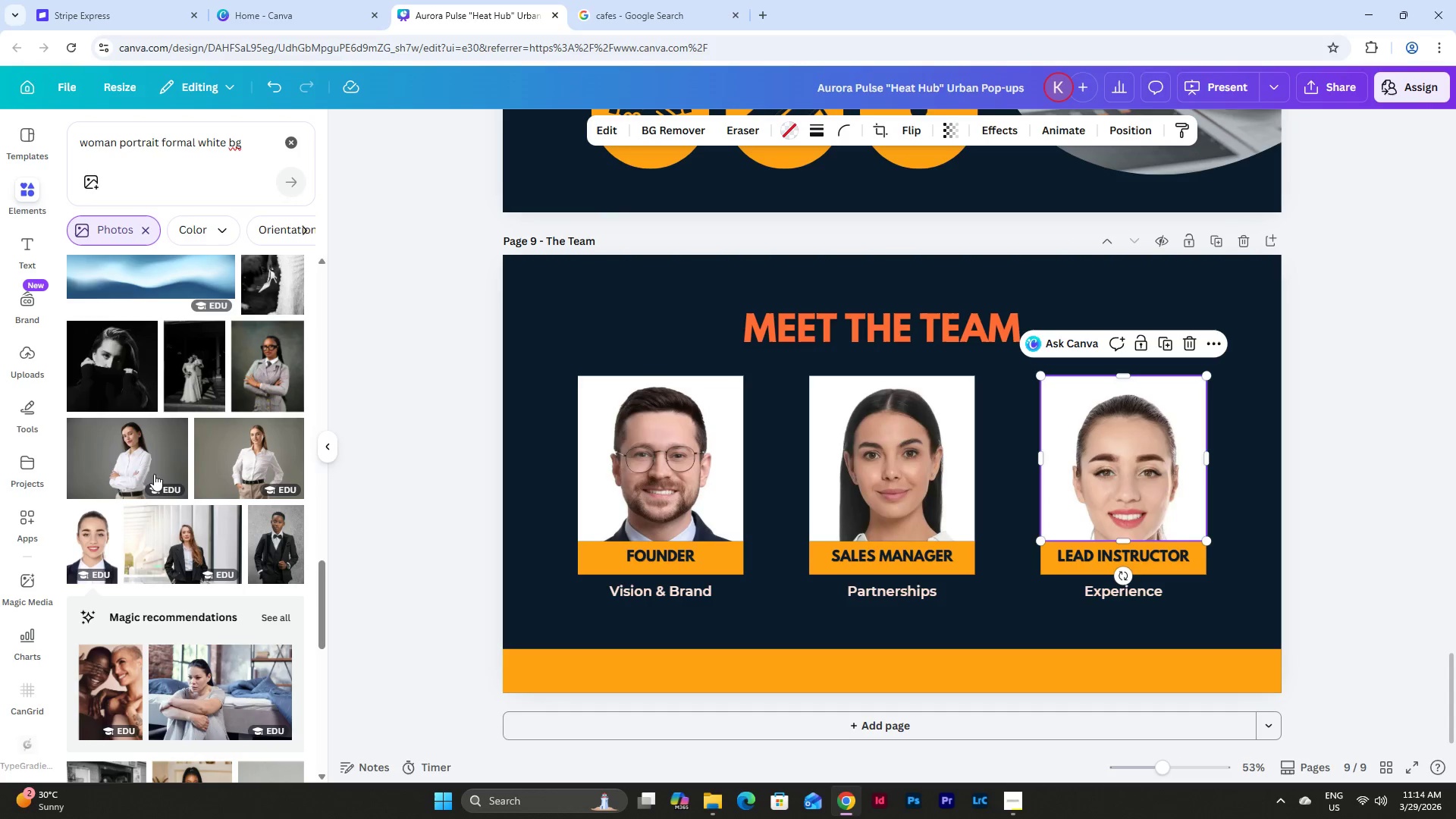 
scroll: coordinate [200, 447], scroll_direction: down, amount: 16.0
 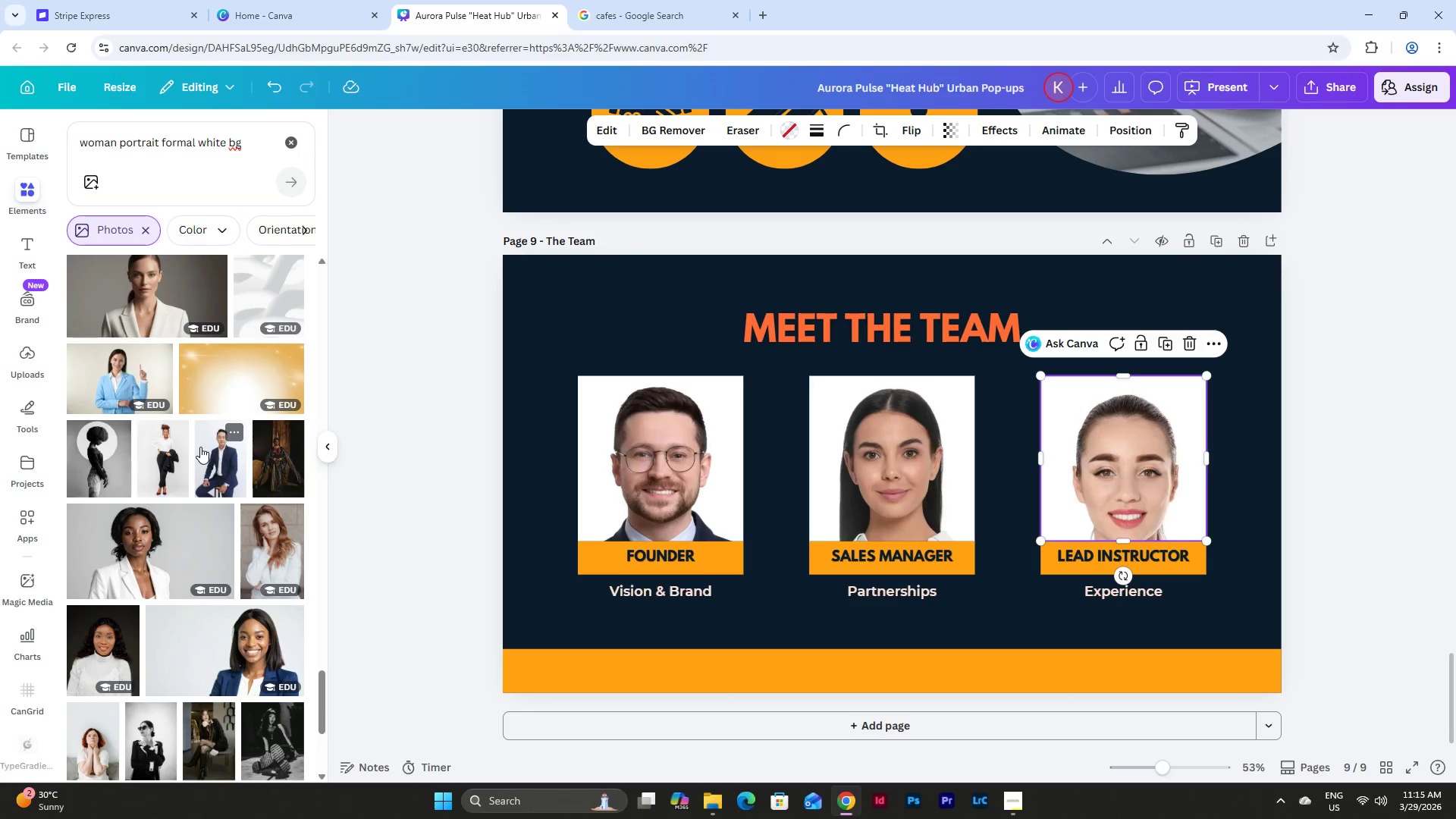 
scroll: coordinate [200, 447], scroll_direction: down, amount: 9.0
 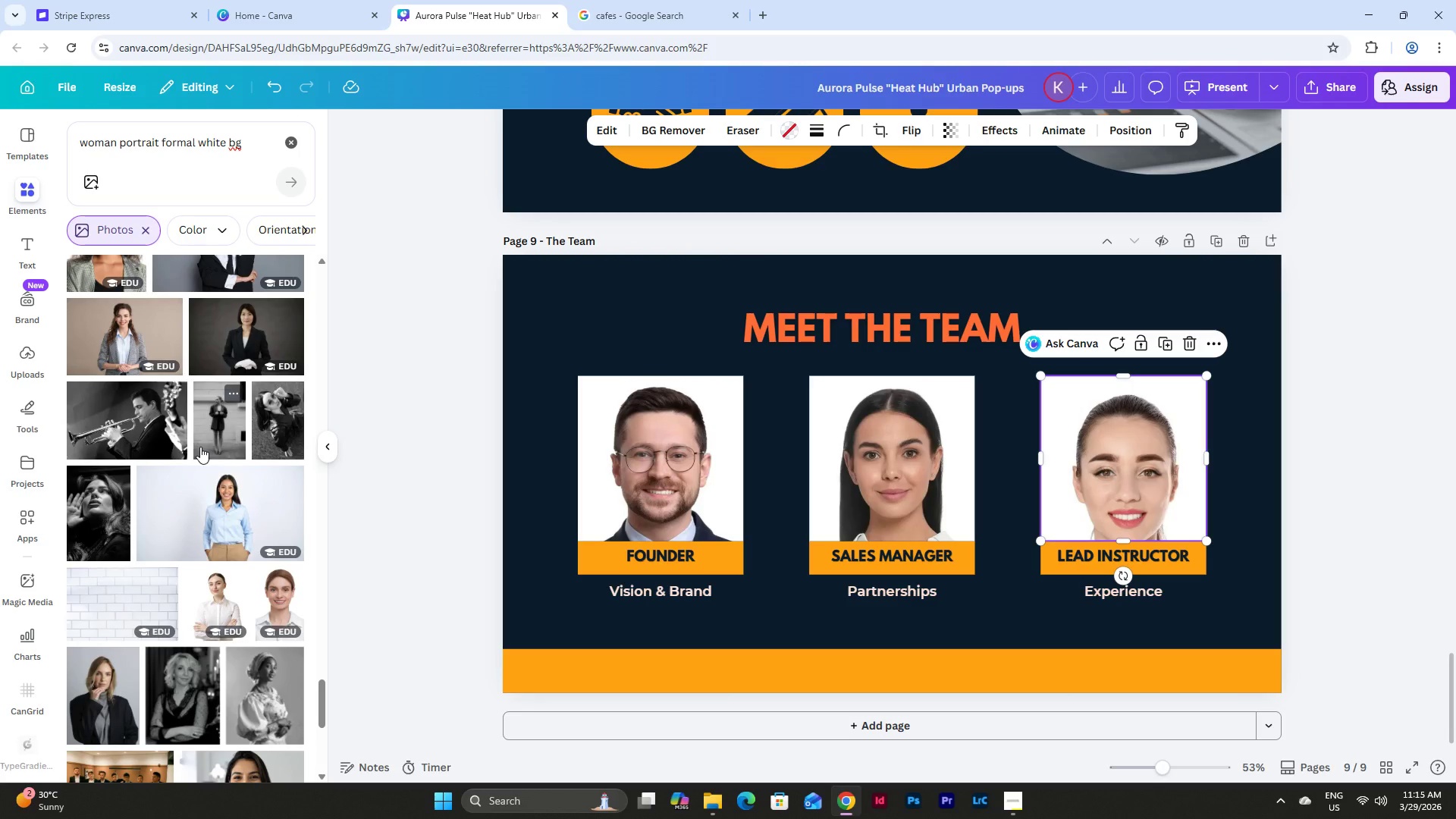 
left_click_drag(start_coordinate=[277, 595], to_coordinate=[1074, 460])
 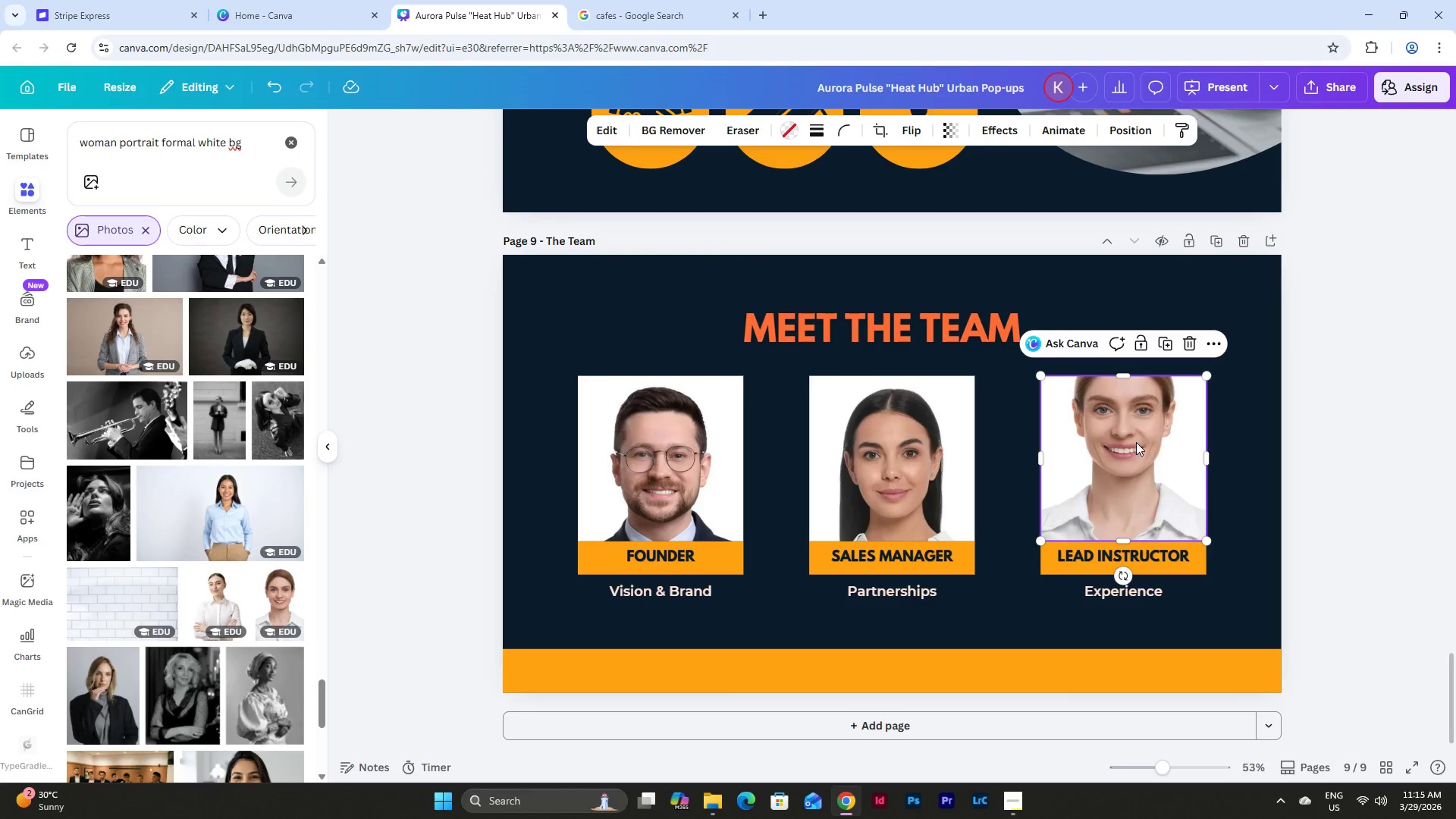 
double_click([1136, 442])
 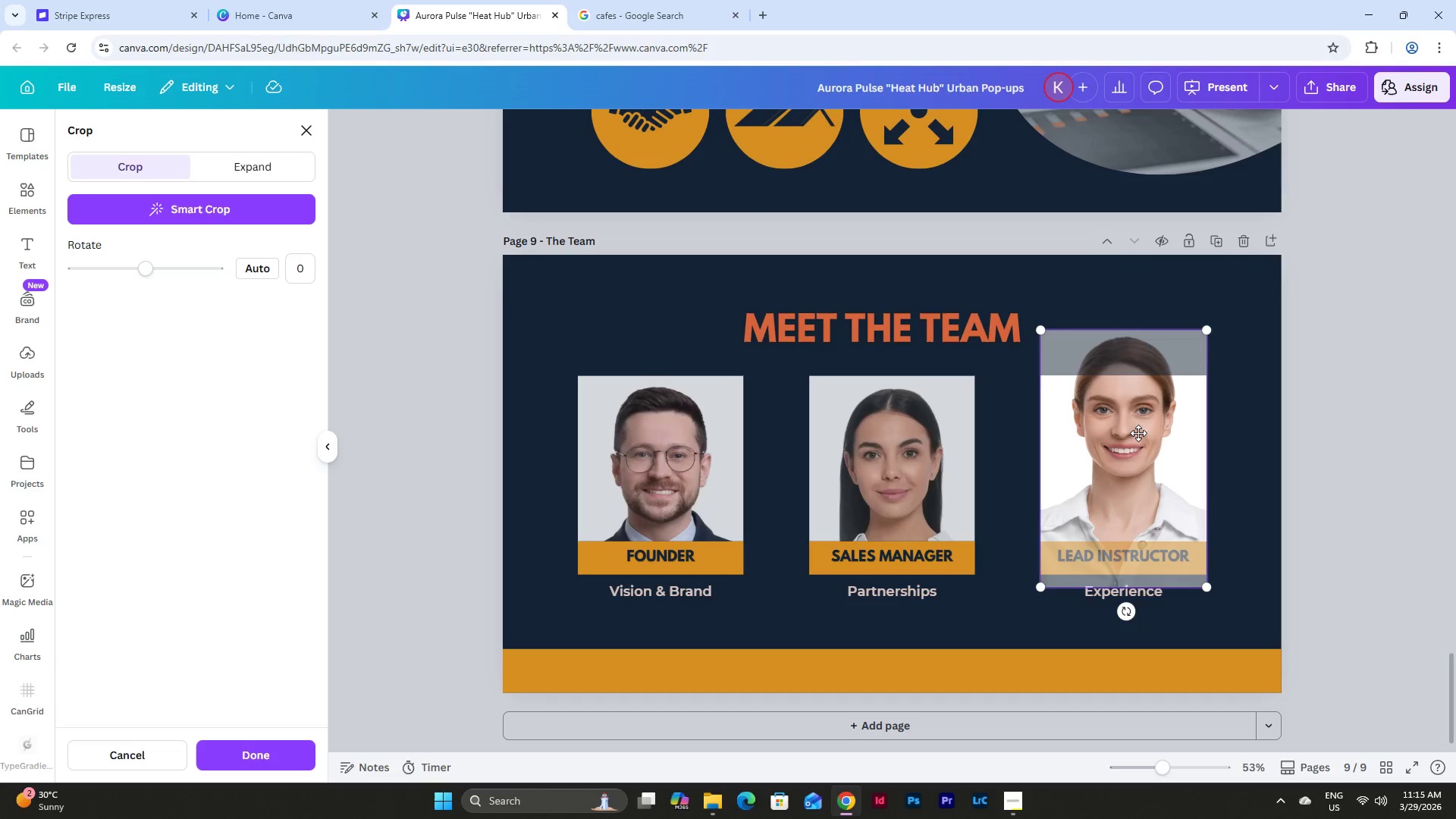 
left_click_drag(start_coordinate=[1139, 433], to_coordinate=[1144, 504])
 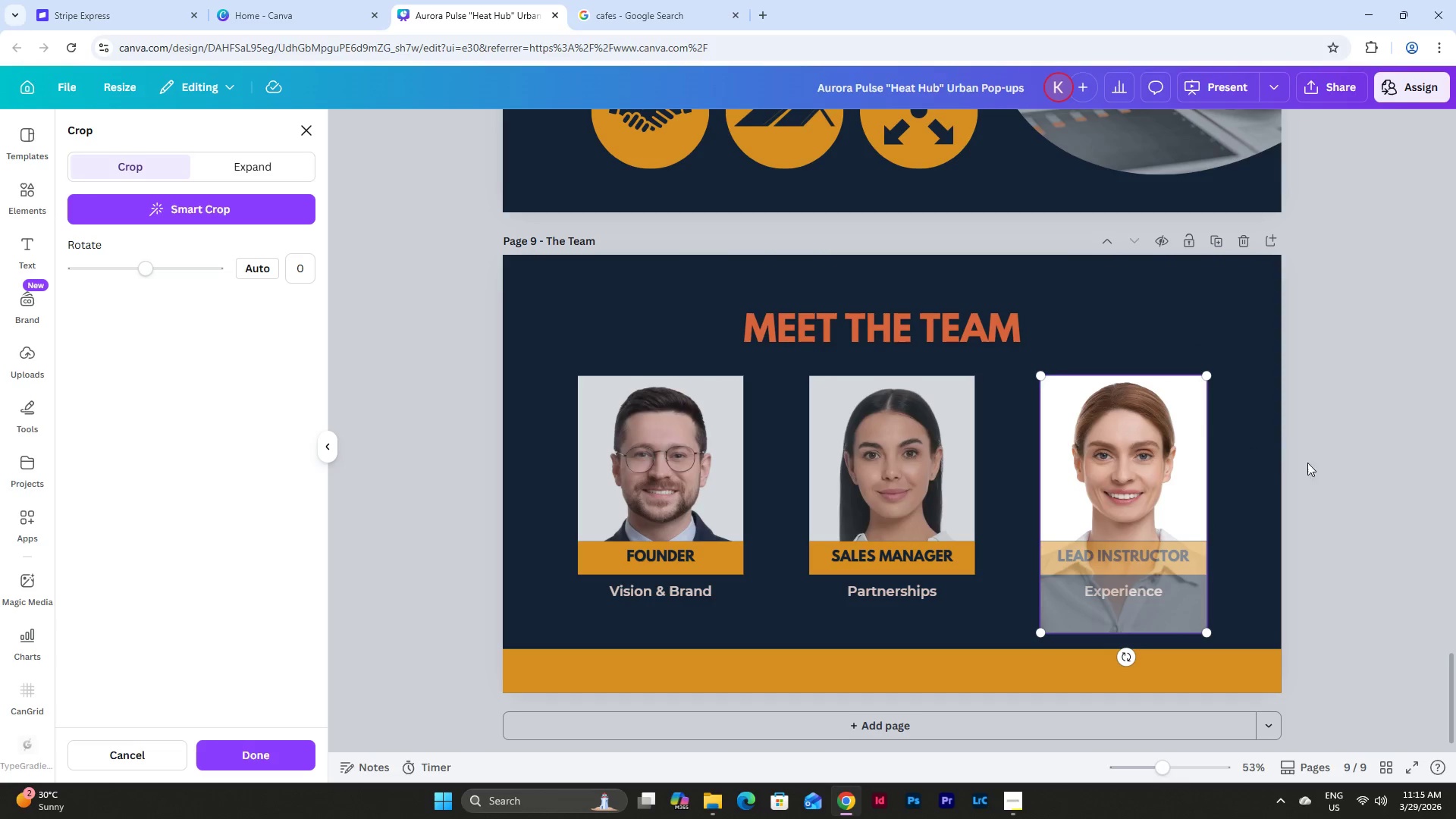 
left_click([1357, 472])
 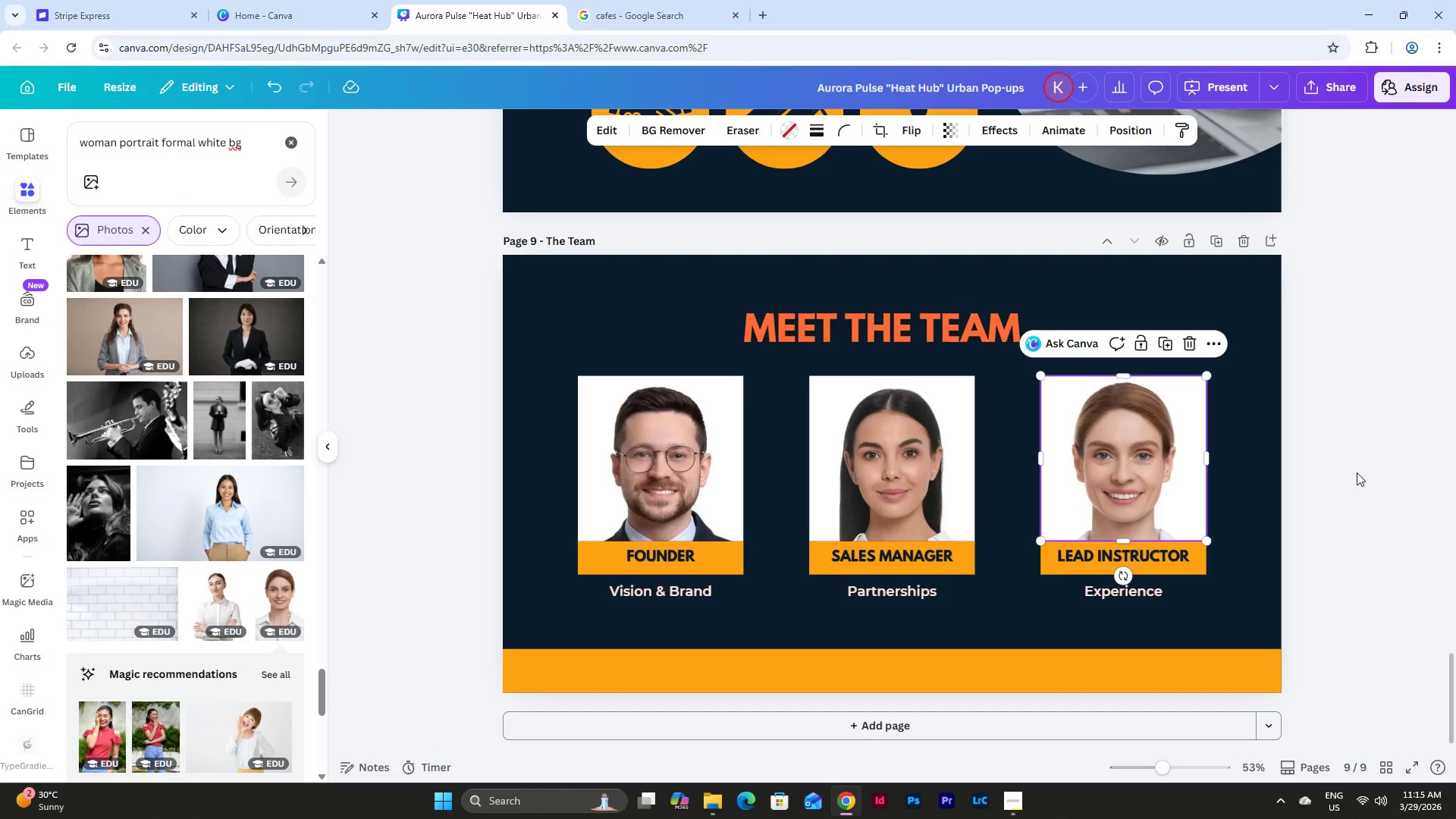 
left_click([1357, 472])
 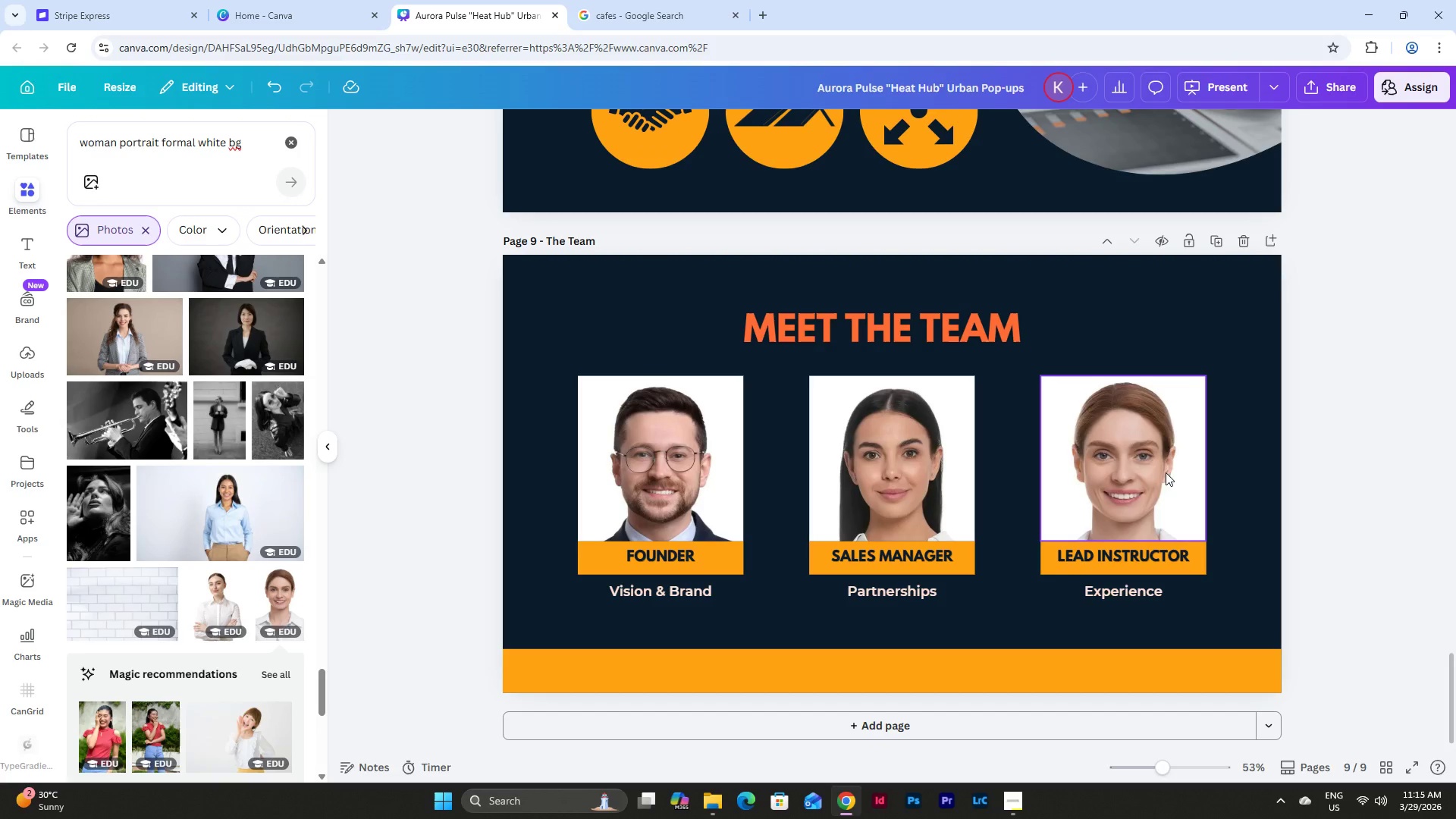 
left_click([1335, 485])
 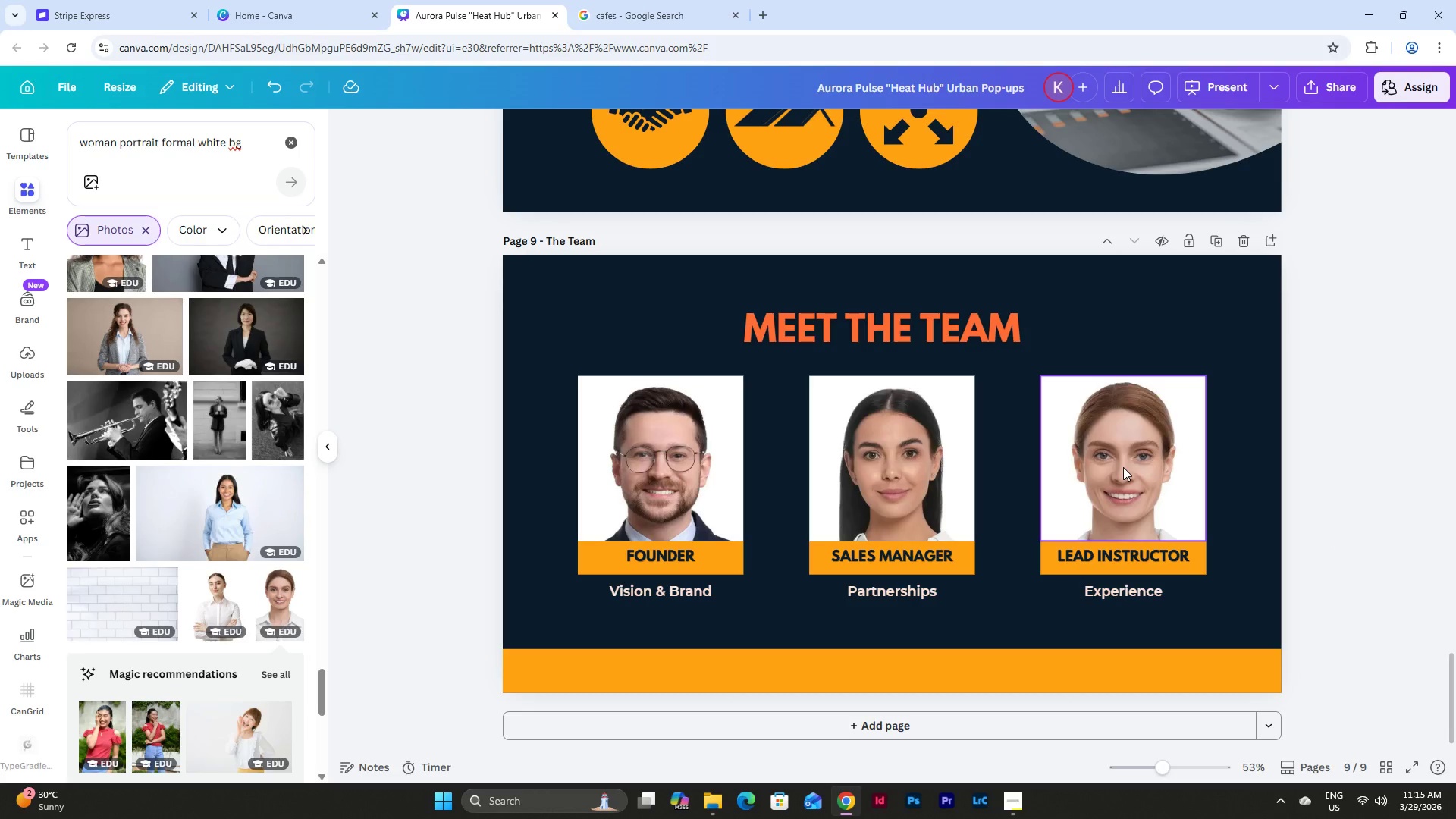 
left_click([915, 449])
 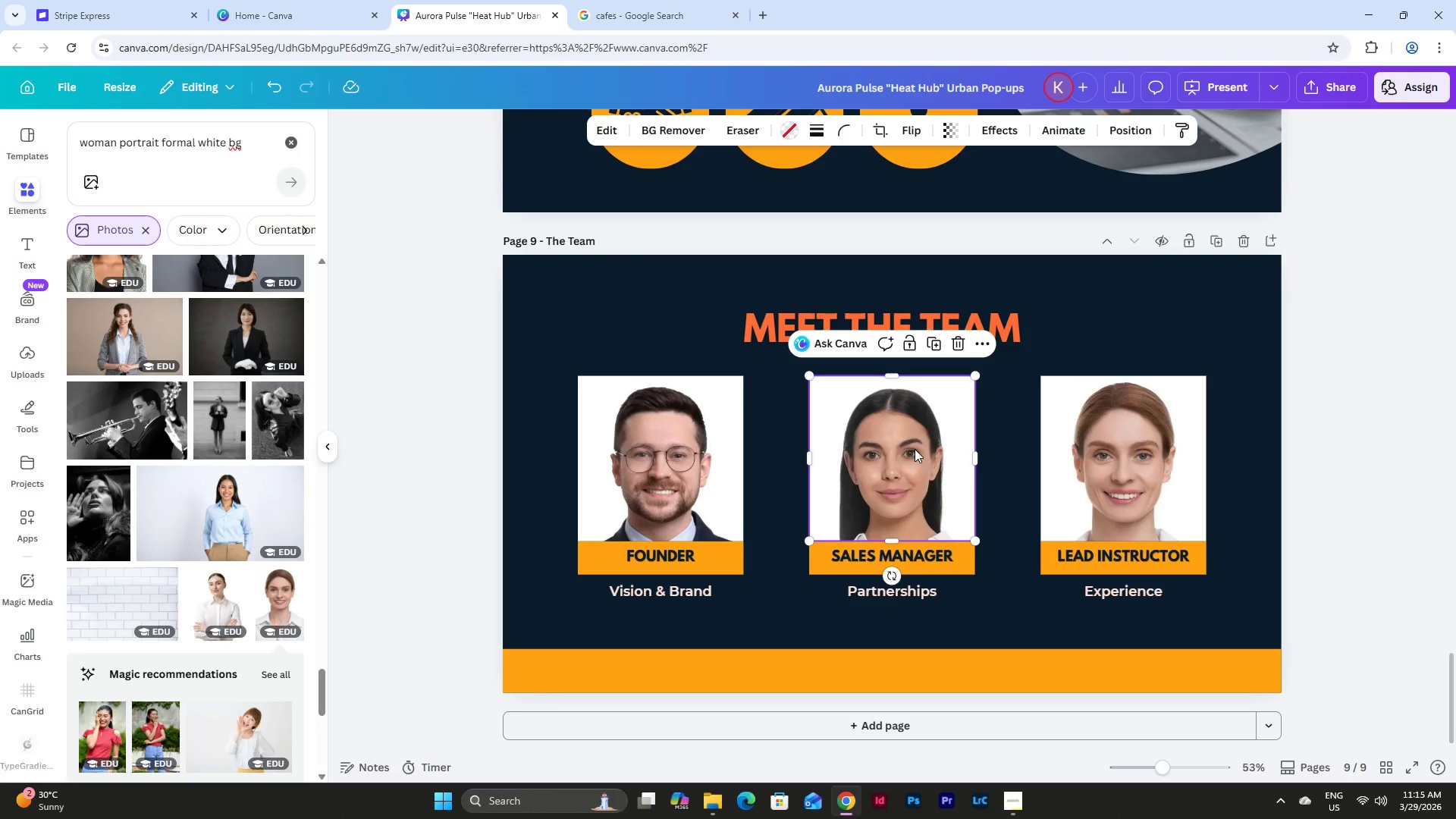 
left_click_drag(start_coordinate=[915, 449], to_coordinate=[974, 458])
 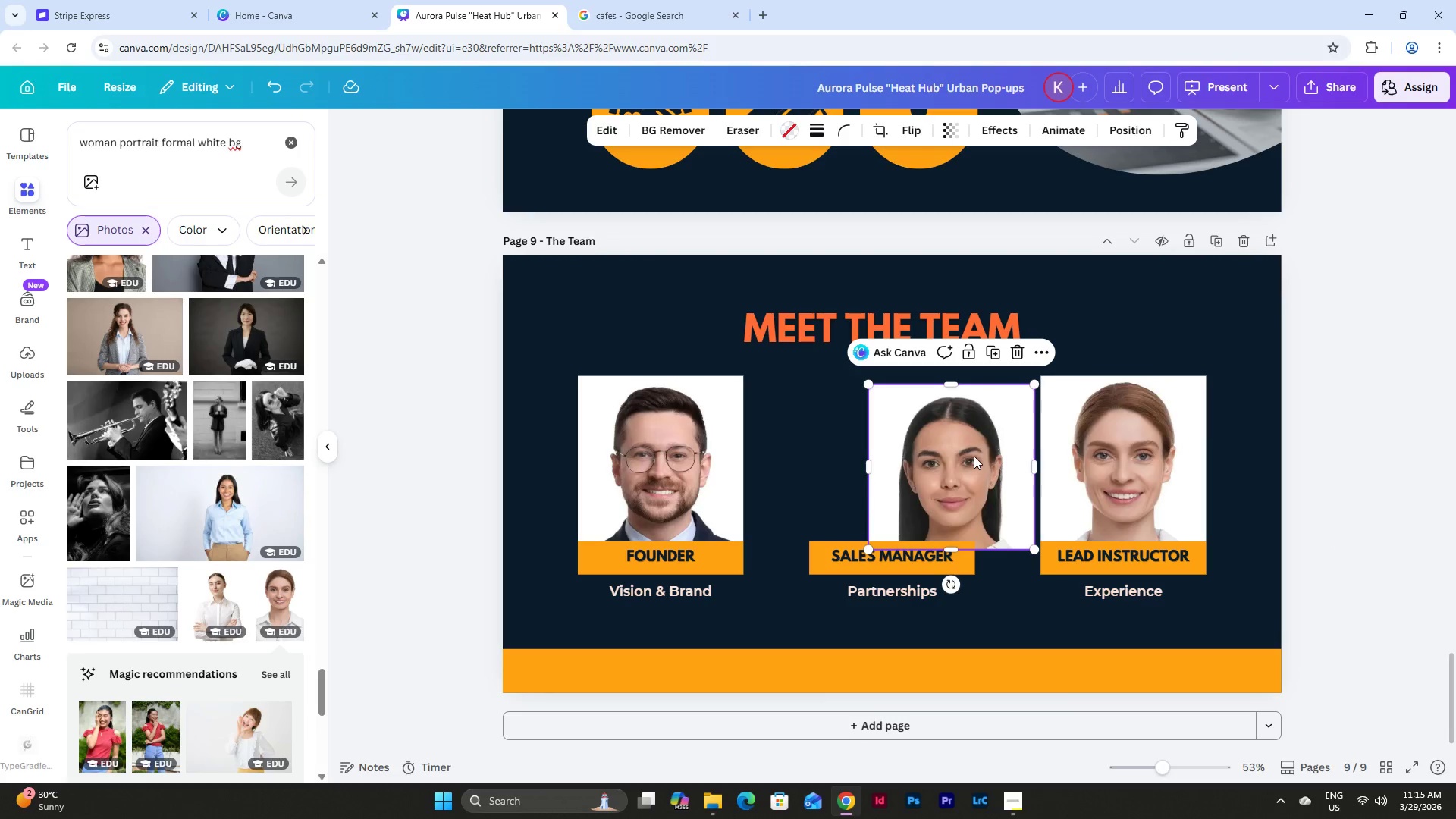 
key(Control+Z)
 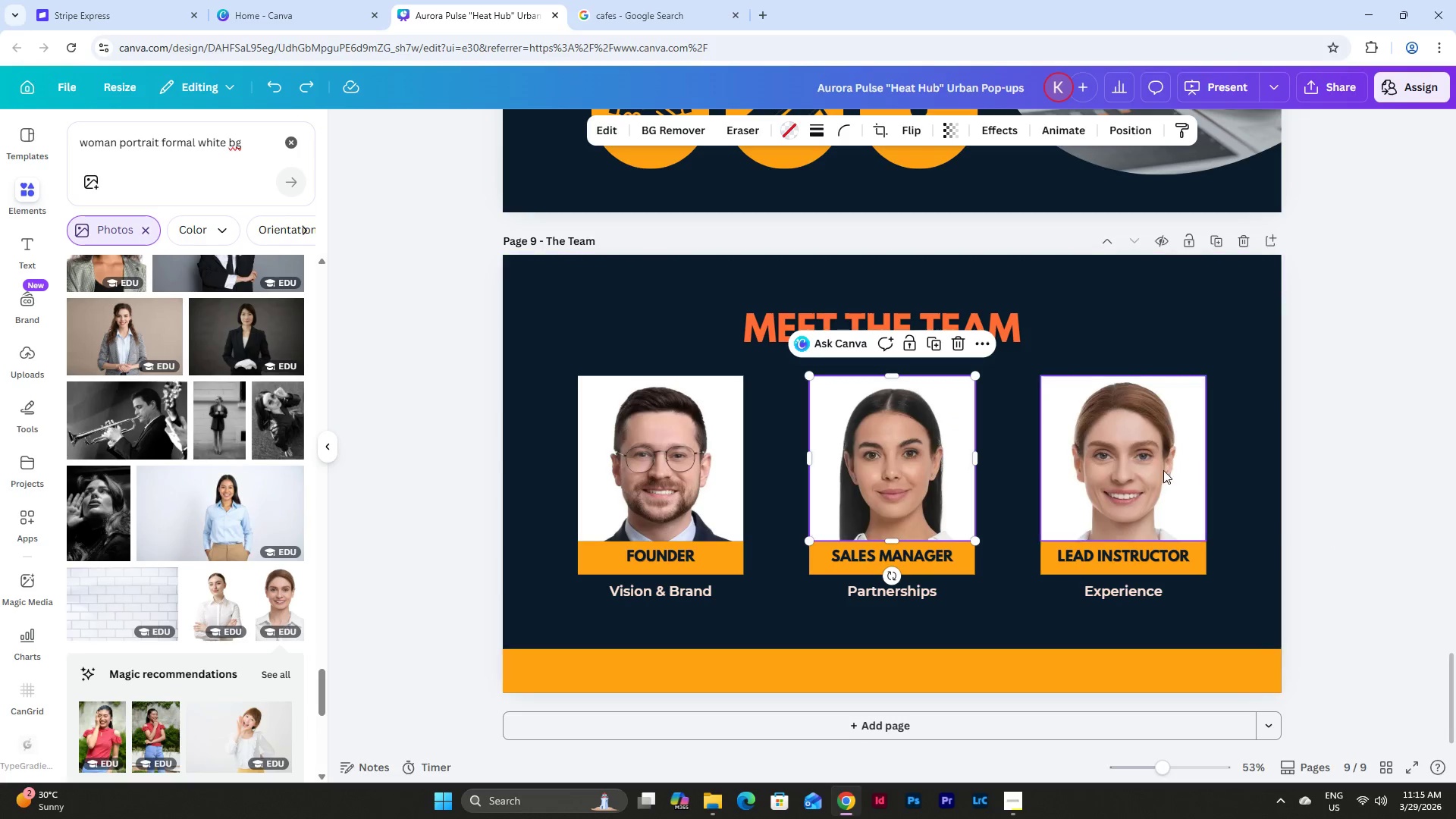 
left_click_drag(start_coordinate=[933, 442], to_coordinate=[1351, 429])
 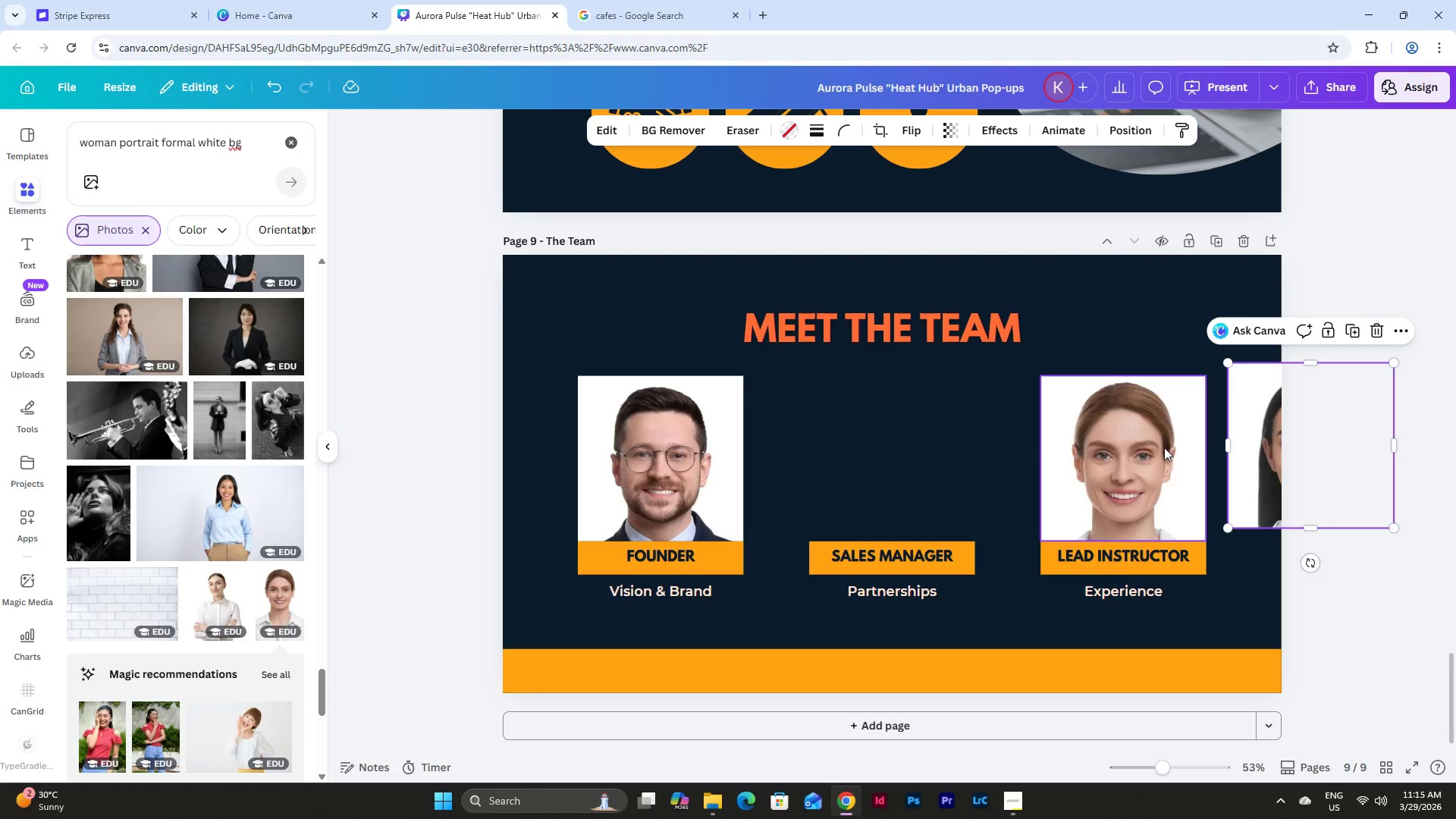 
left_click_drag(start_coordinate=[1164, 447], to_coordinate=[934, 447])
 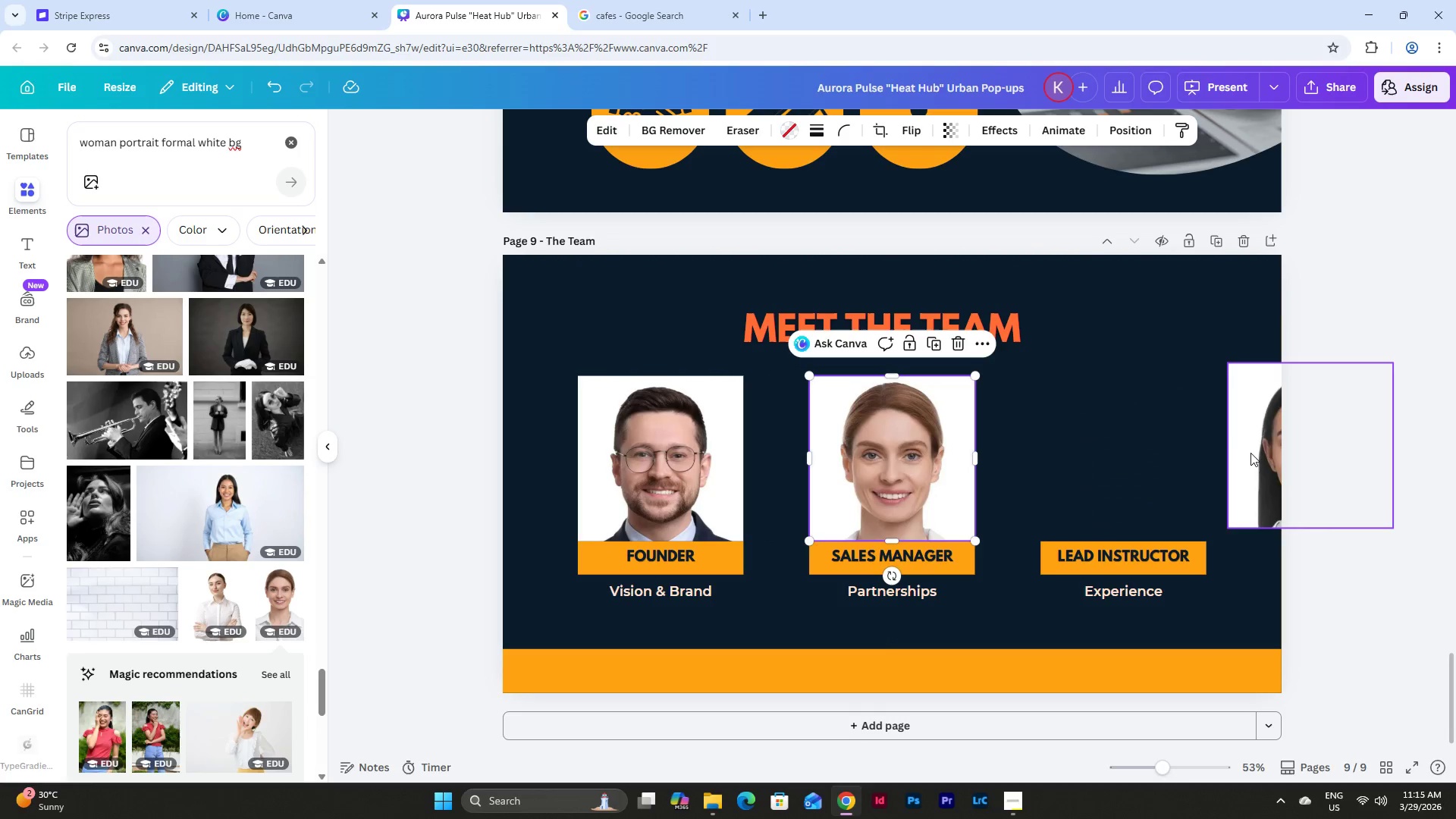 
left_click_drag(start_coordinate=[1252, 453], to_coordinate=[1067, 467])
 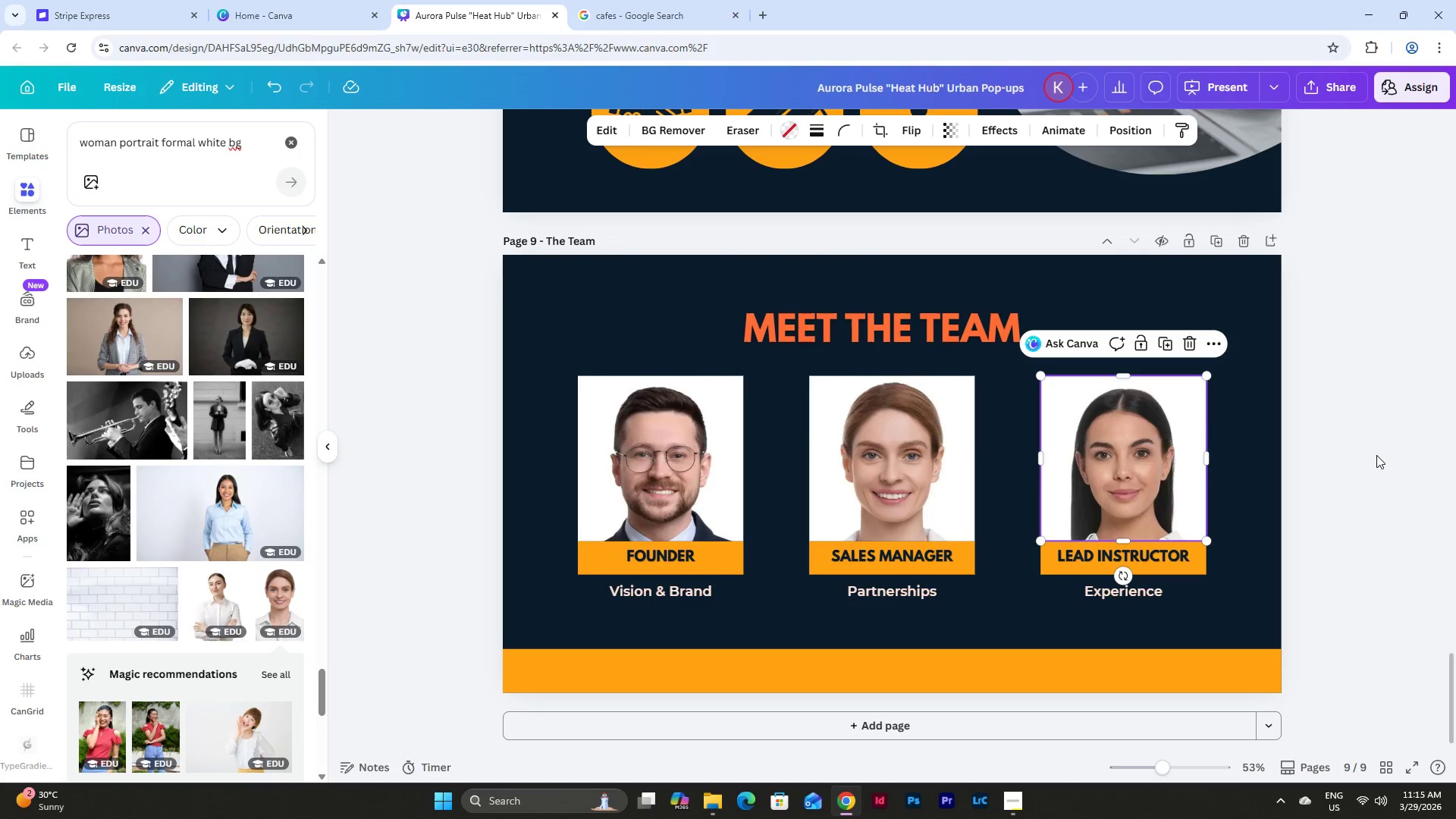 
left_click([1376, 455])
 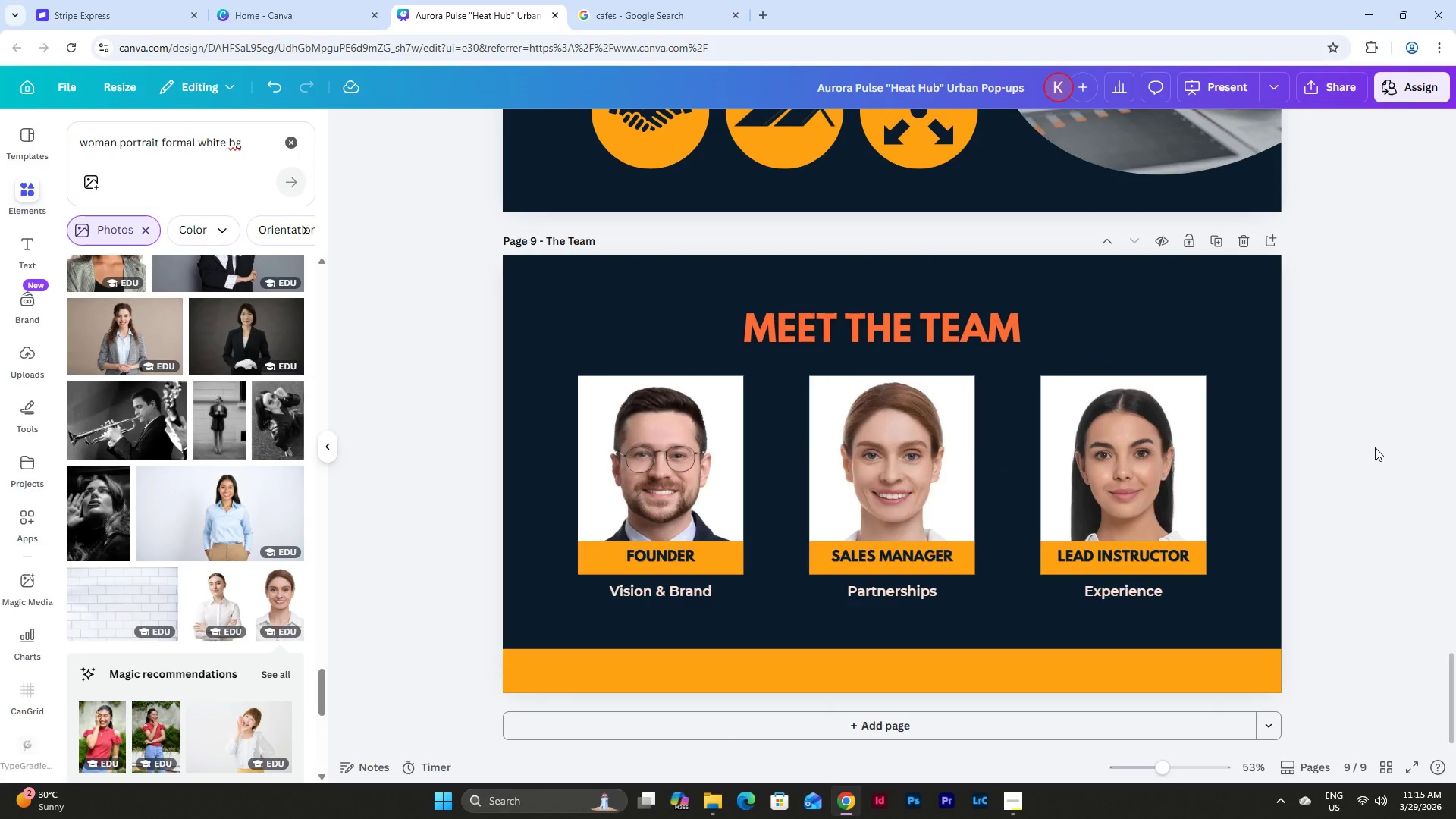 
scroll: coordinate [1375, 447], scroll_direction: up, amount: 9.0
 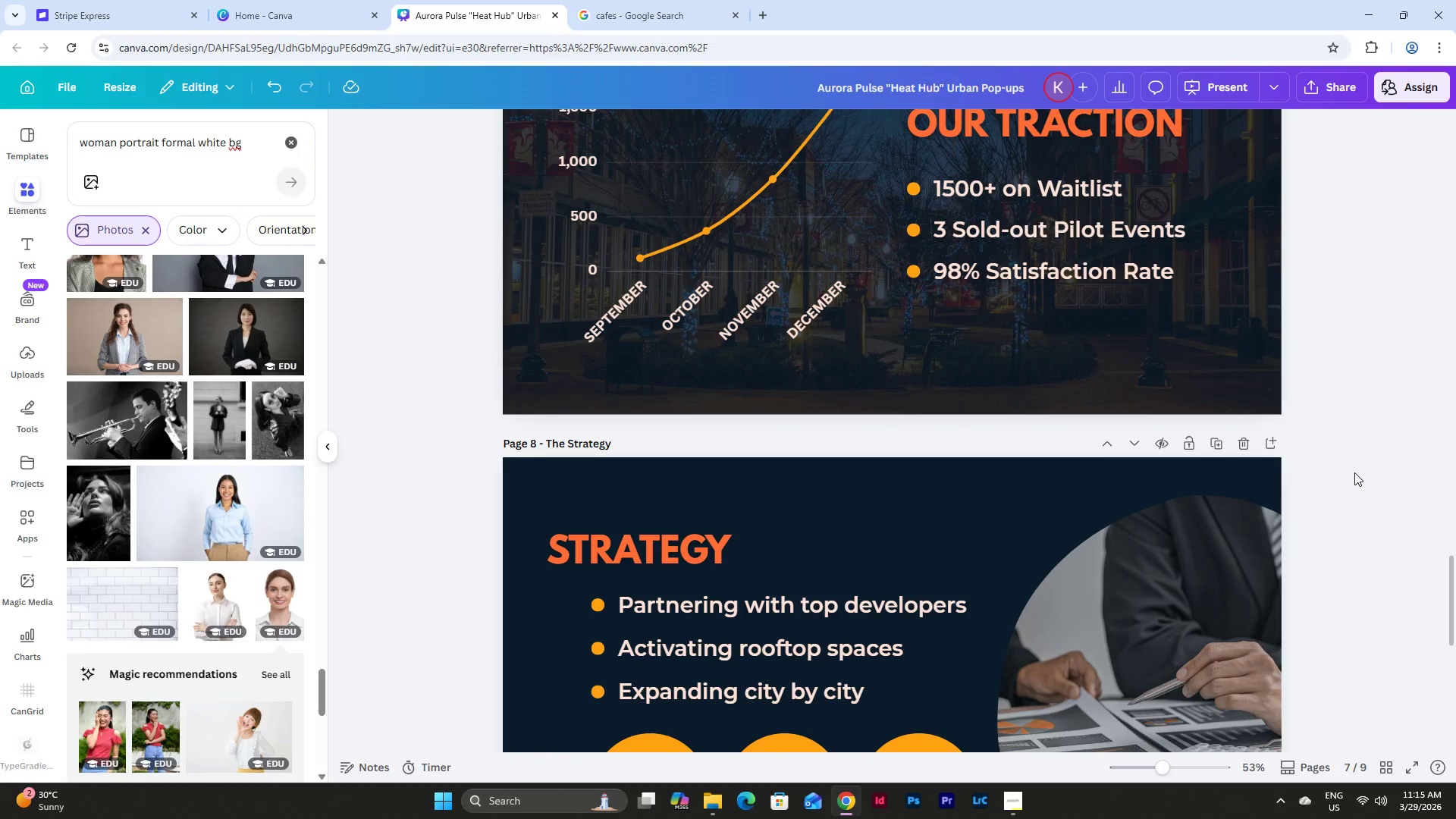 
scroll: coordinate [1351, 461], scroll_direction: down, amount: 15.0
 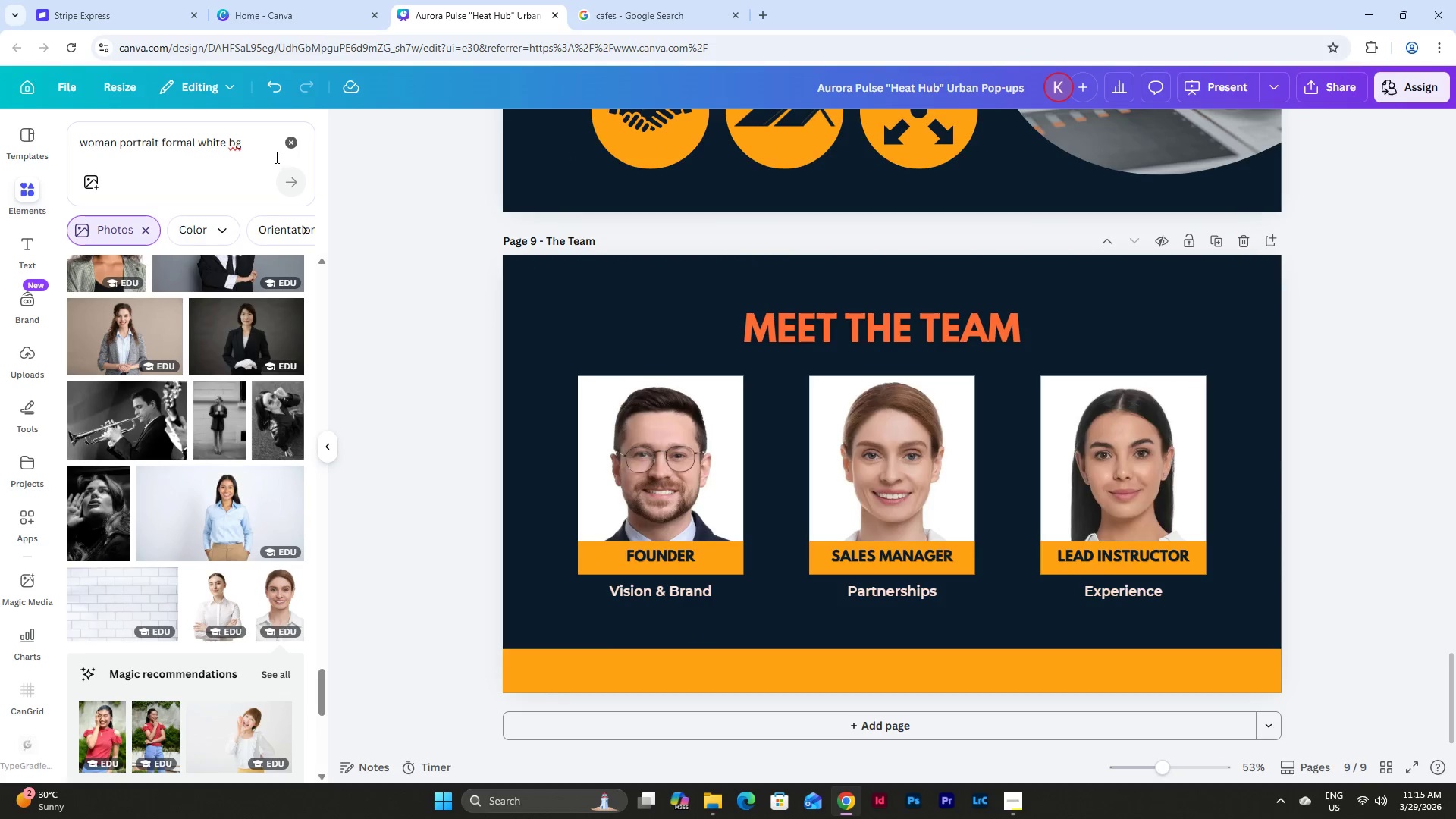 
left_click([289, 147])